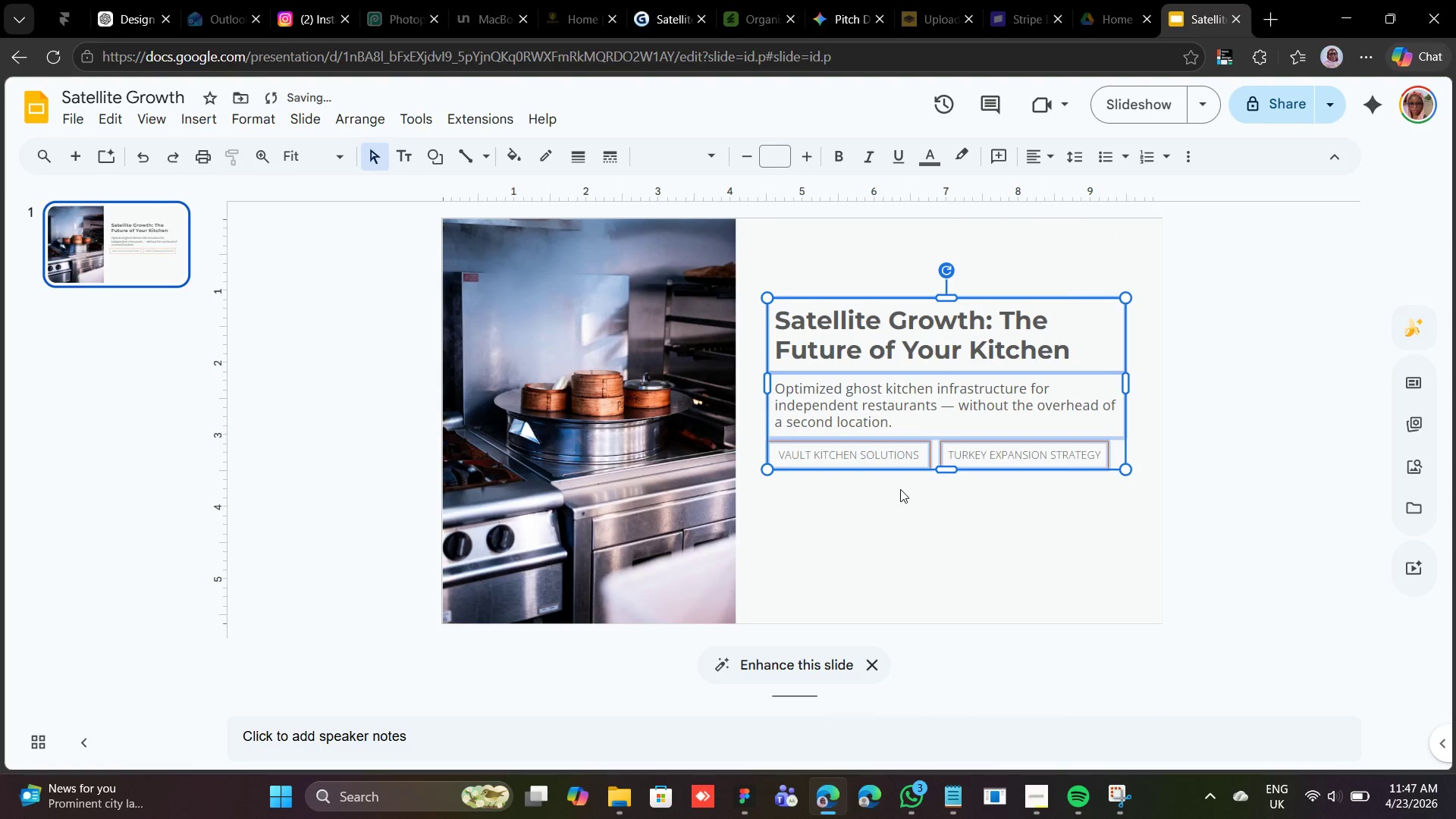 
key(Shift+ArrowDown)
 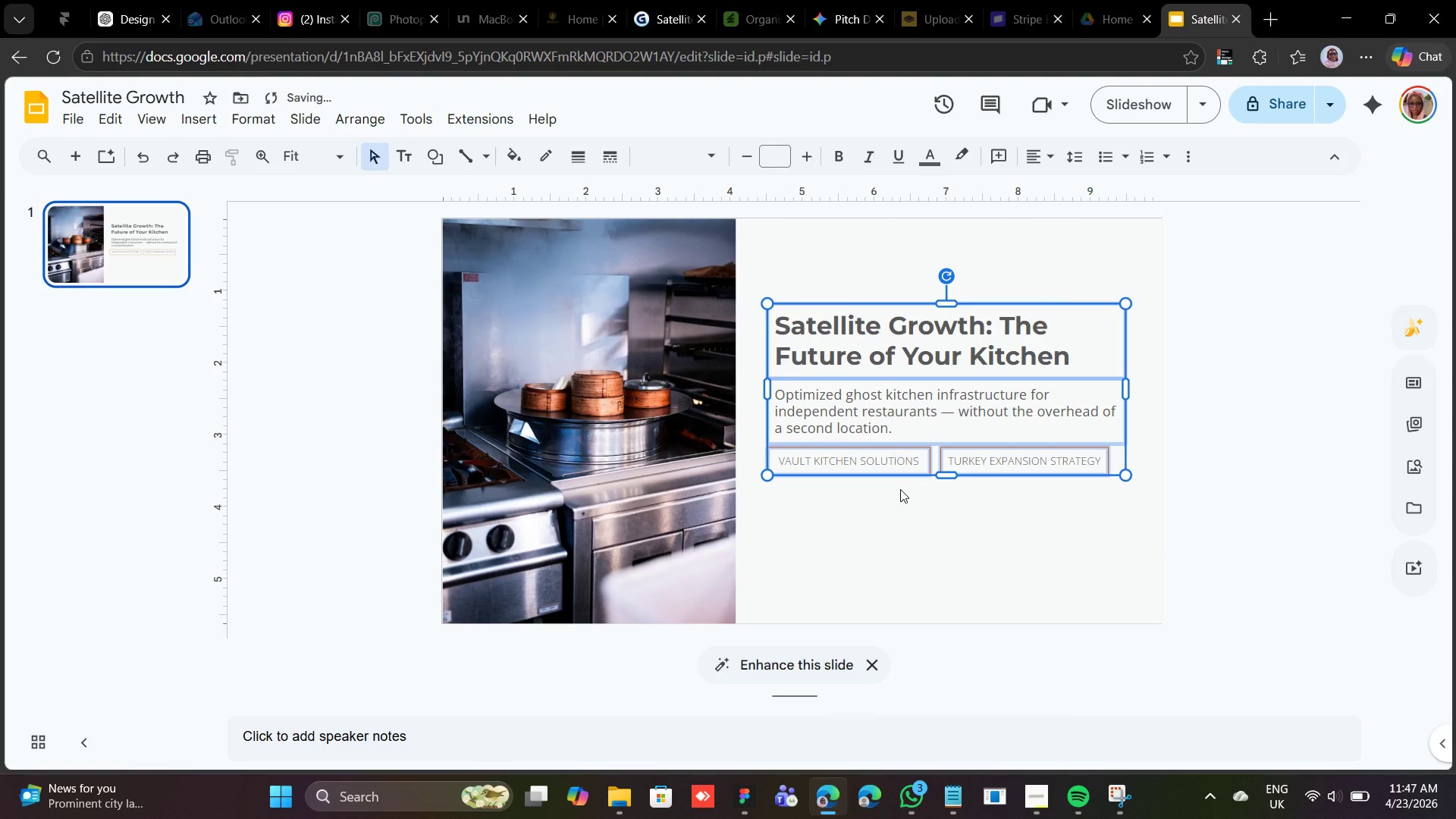 
key(Shift+ArrowDown)
 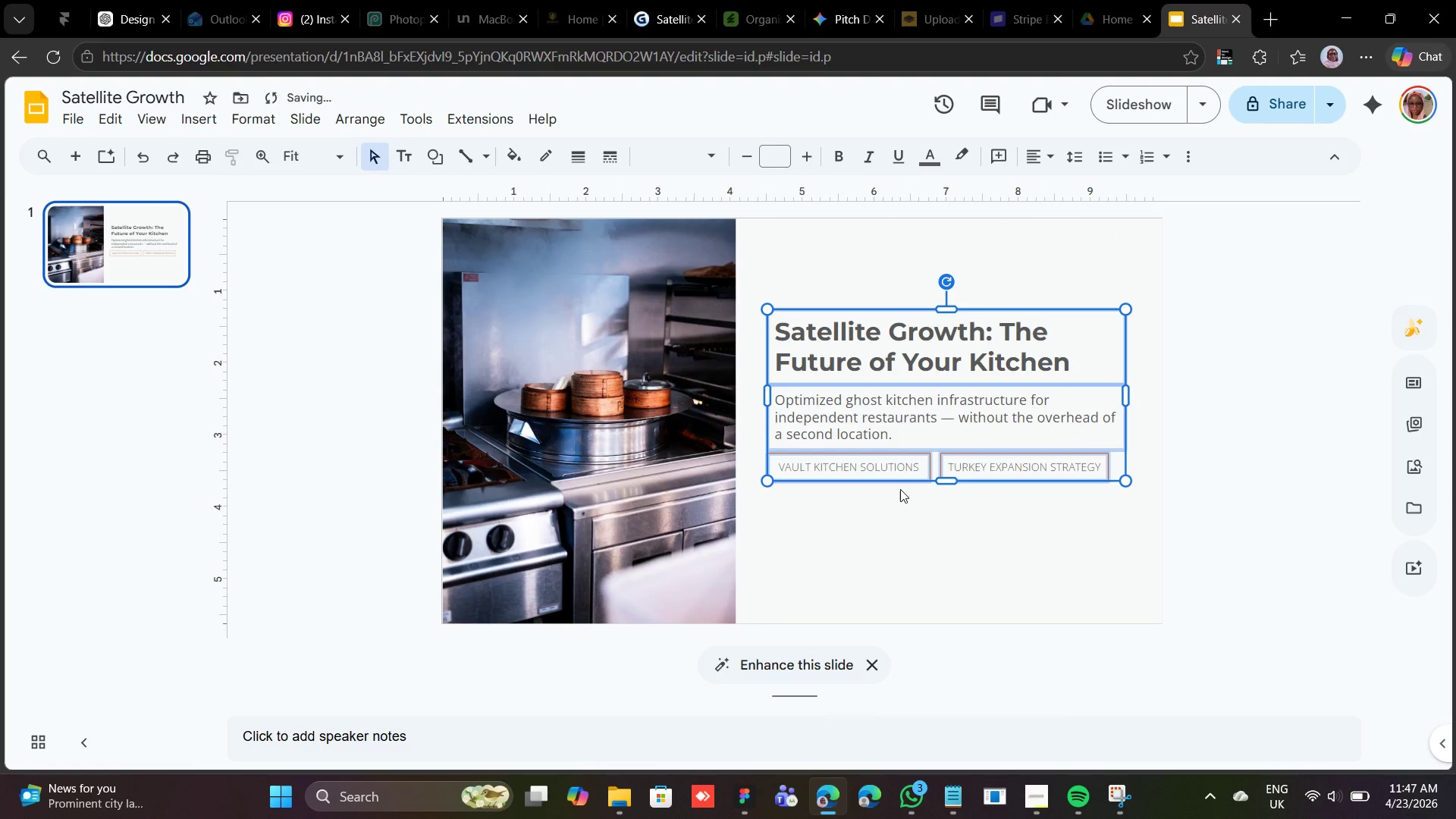 
key(Shift+ArrowDown)
 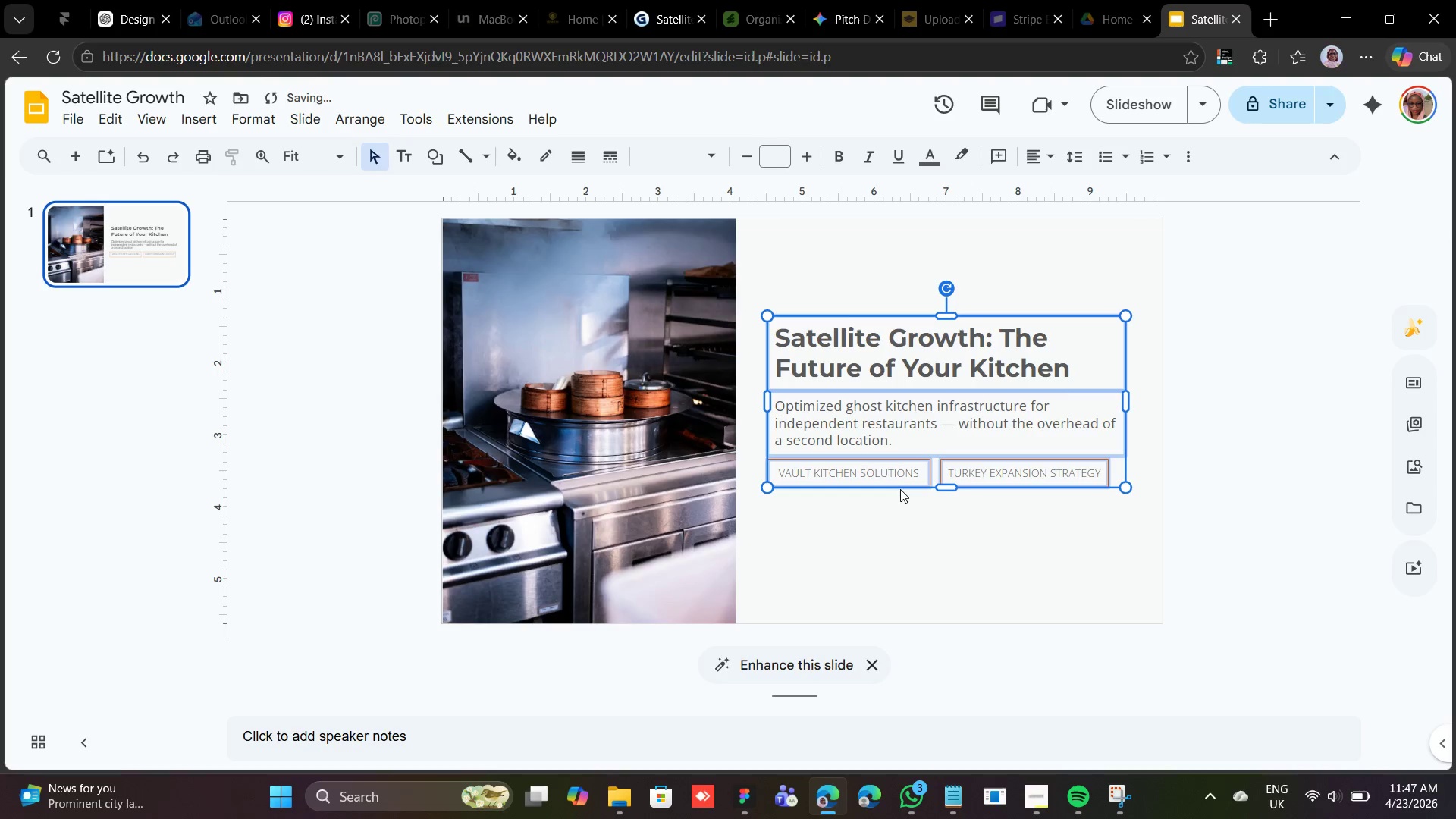 
key(Shift+ArrowDown)
 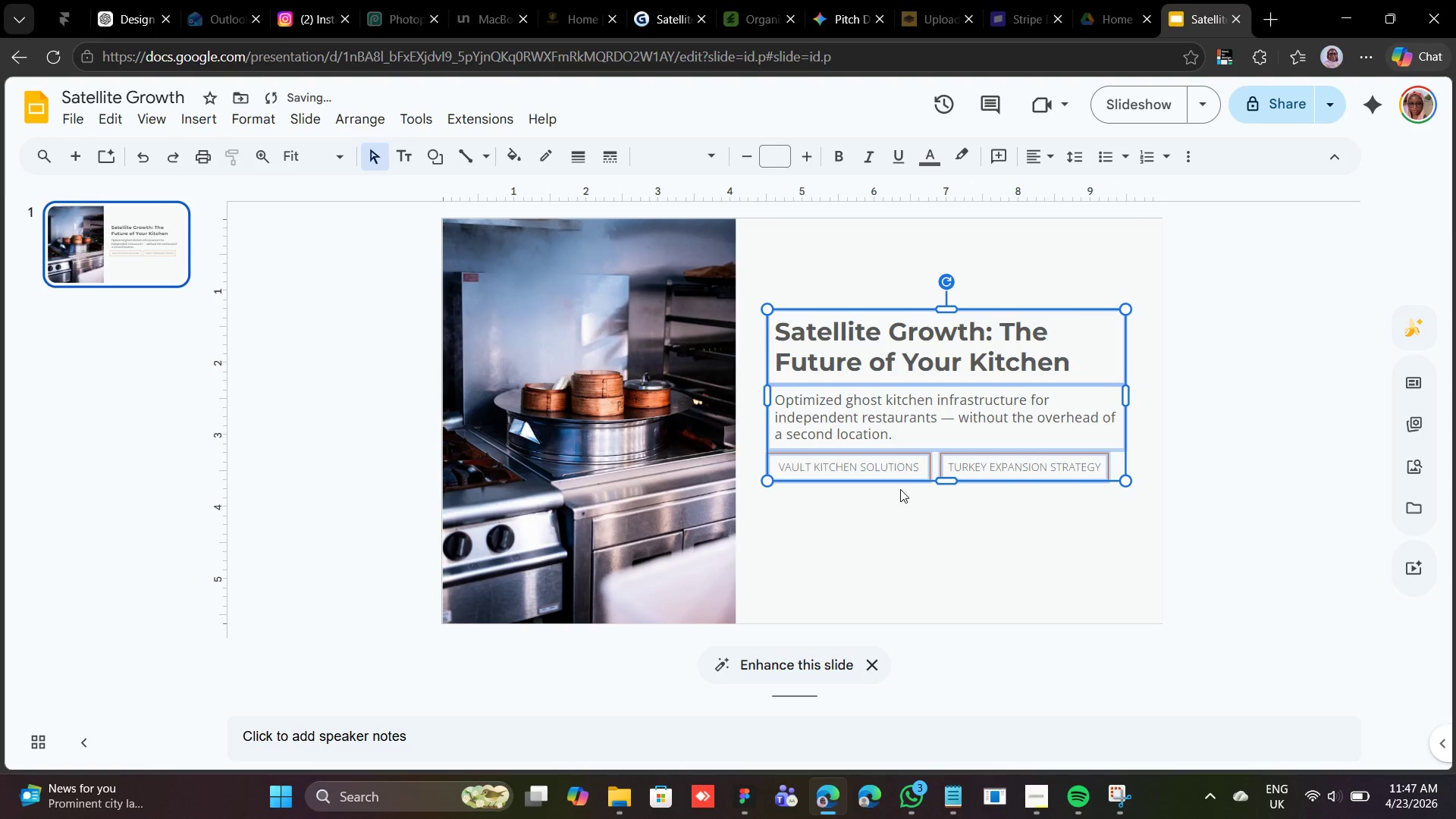 
key(Shift+ArrowUp)
 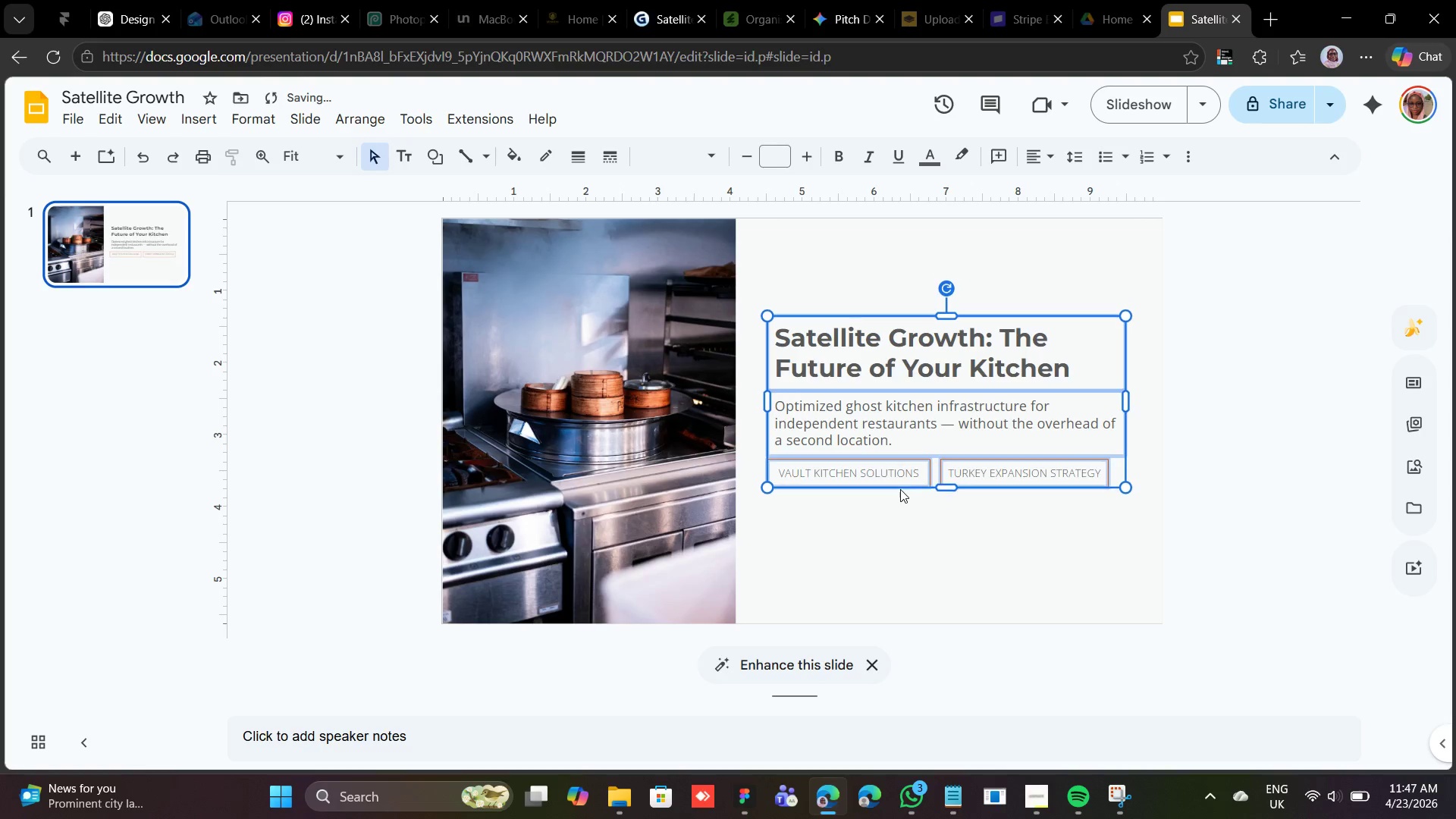 
key(Shift+ArrowDown)
 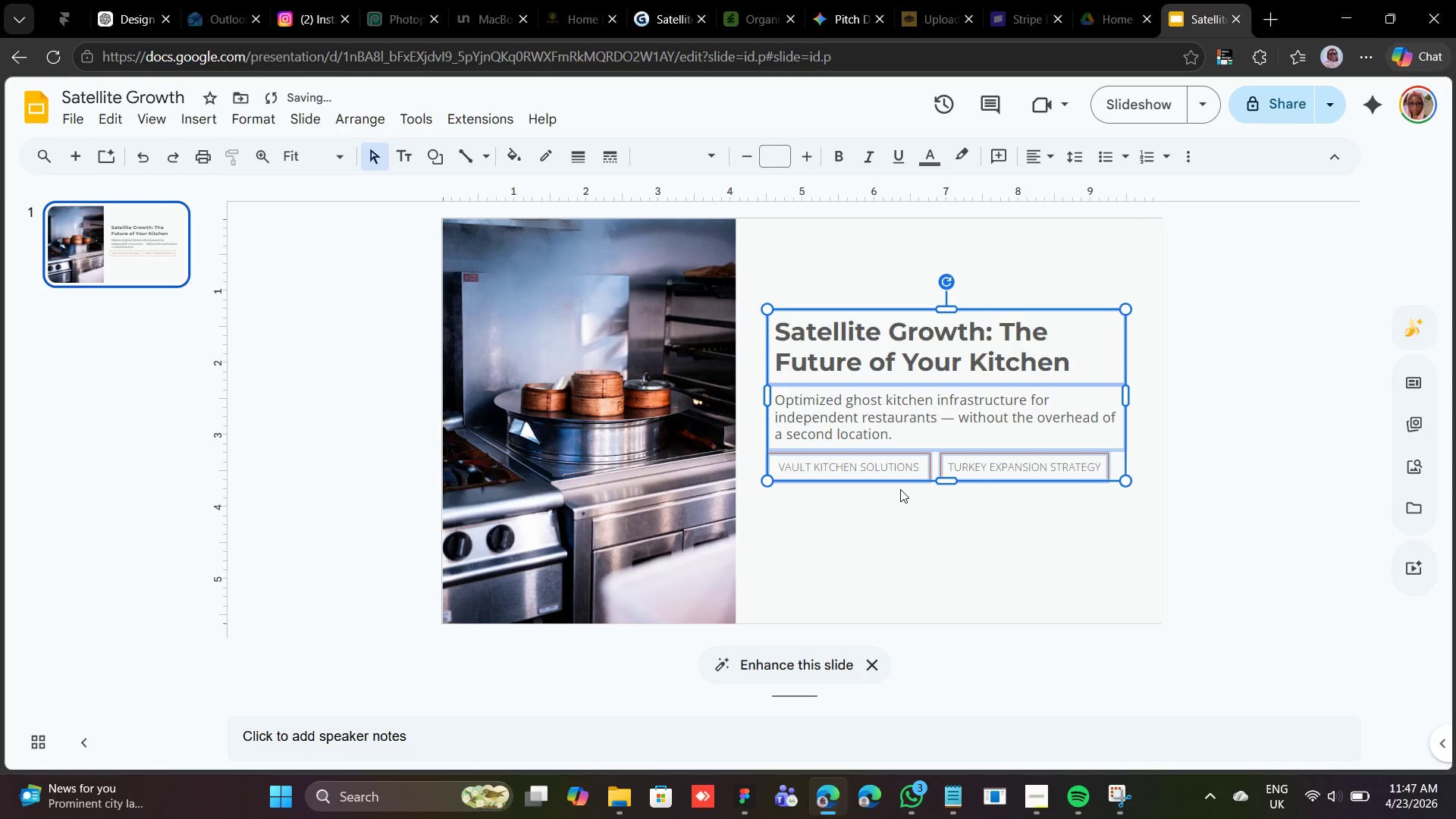 
key(Shift+ArrowUp)
 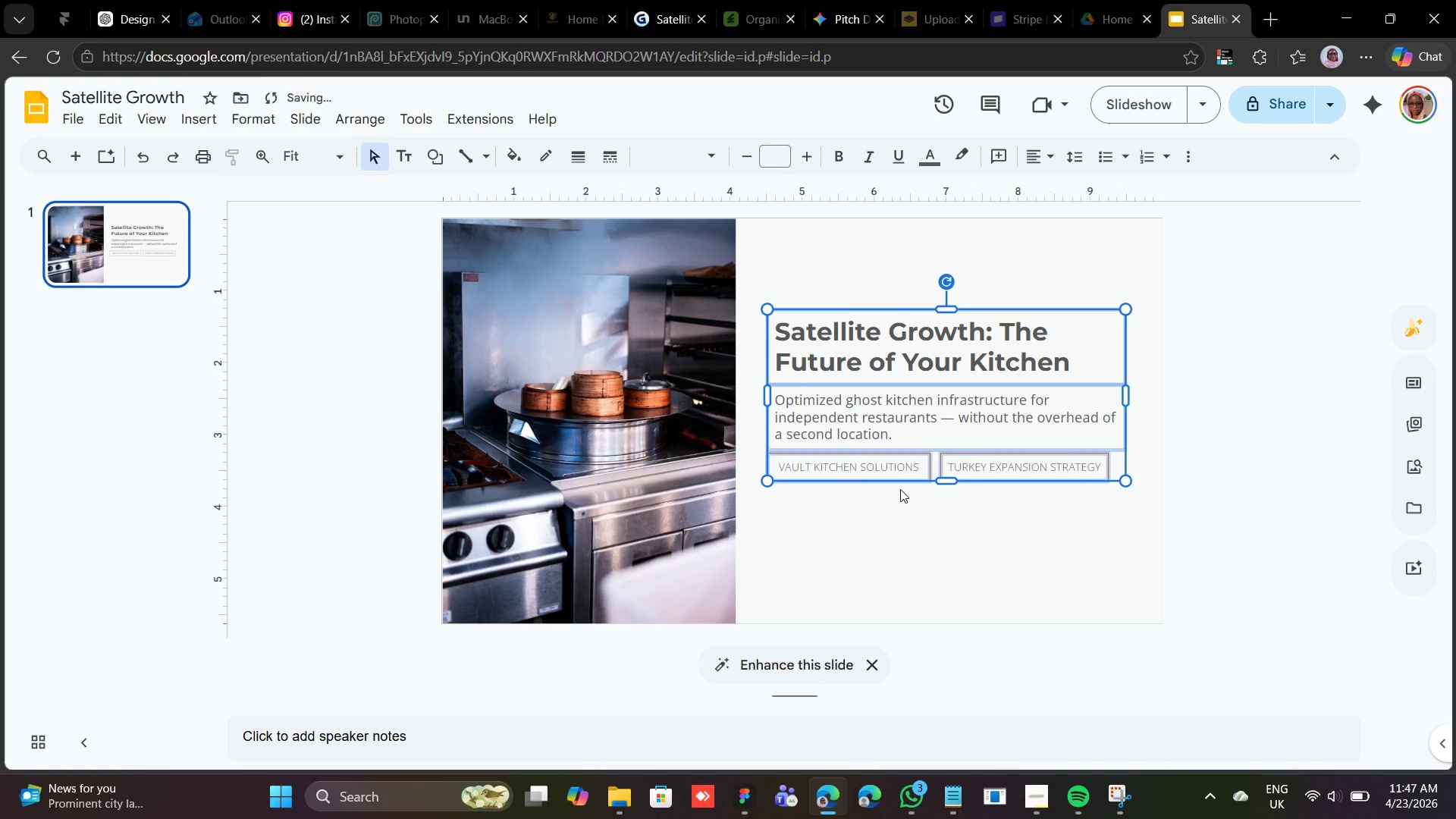 
key(Shift+ArrowDown)
 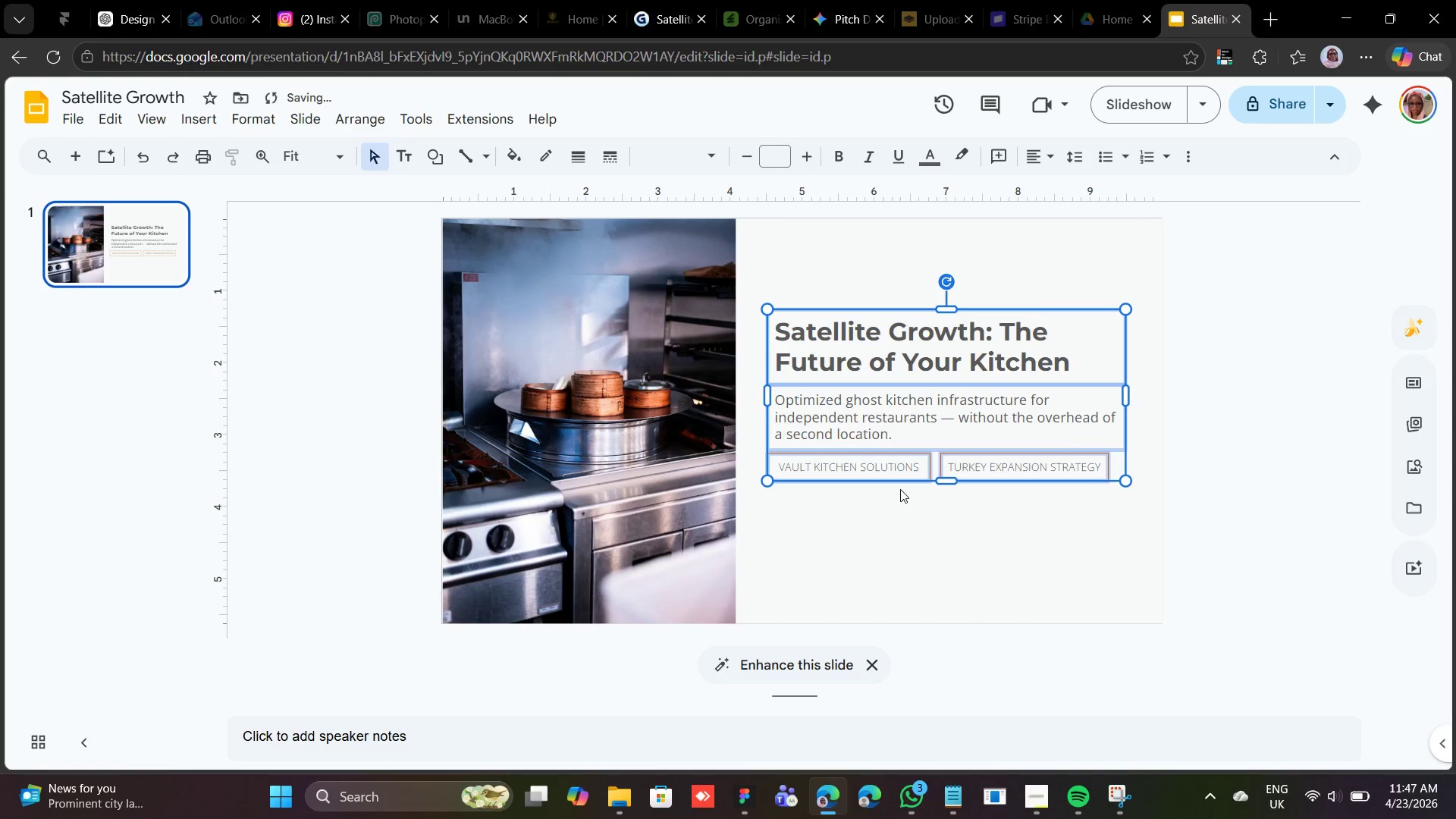 
key(Shift+ArrowUp)
 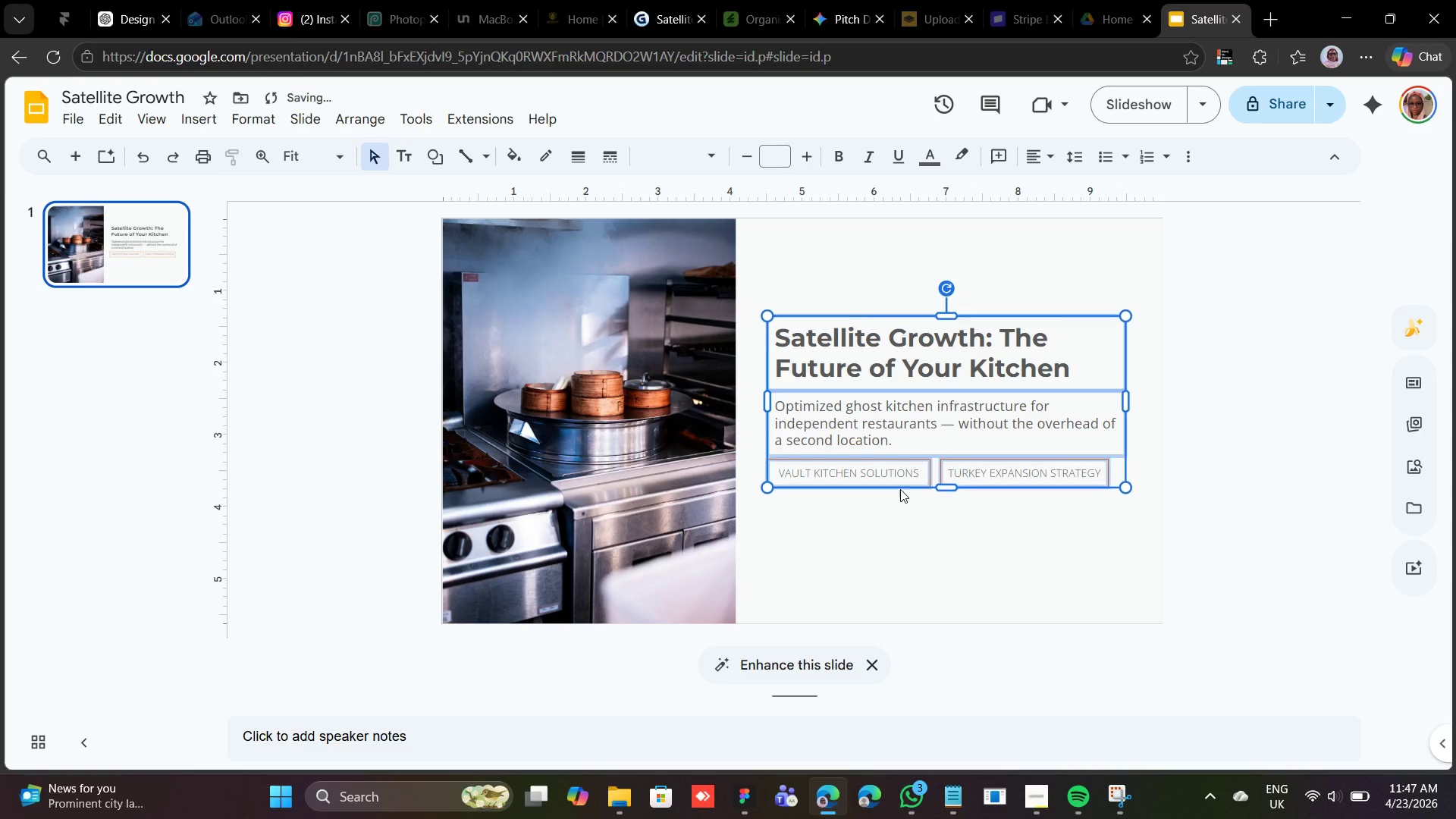 
key(Shift+ArrowDown)
 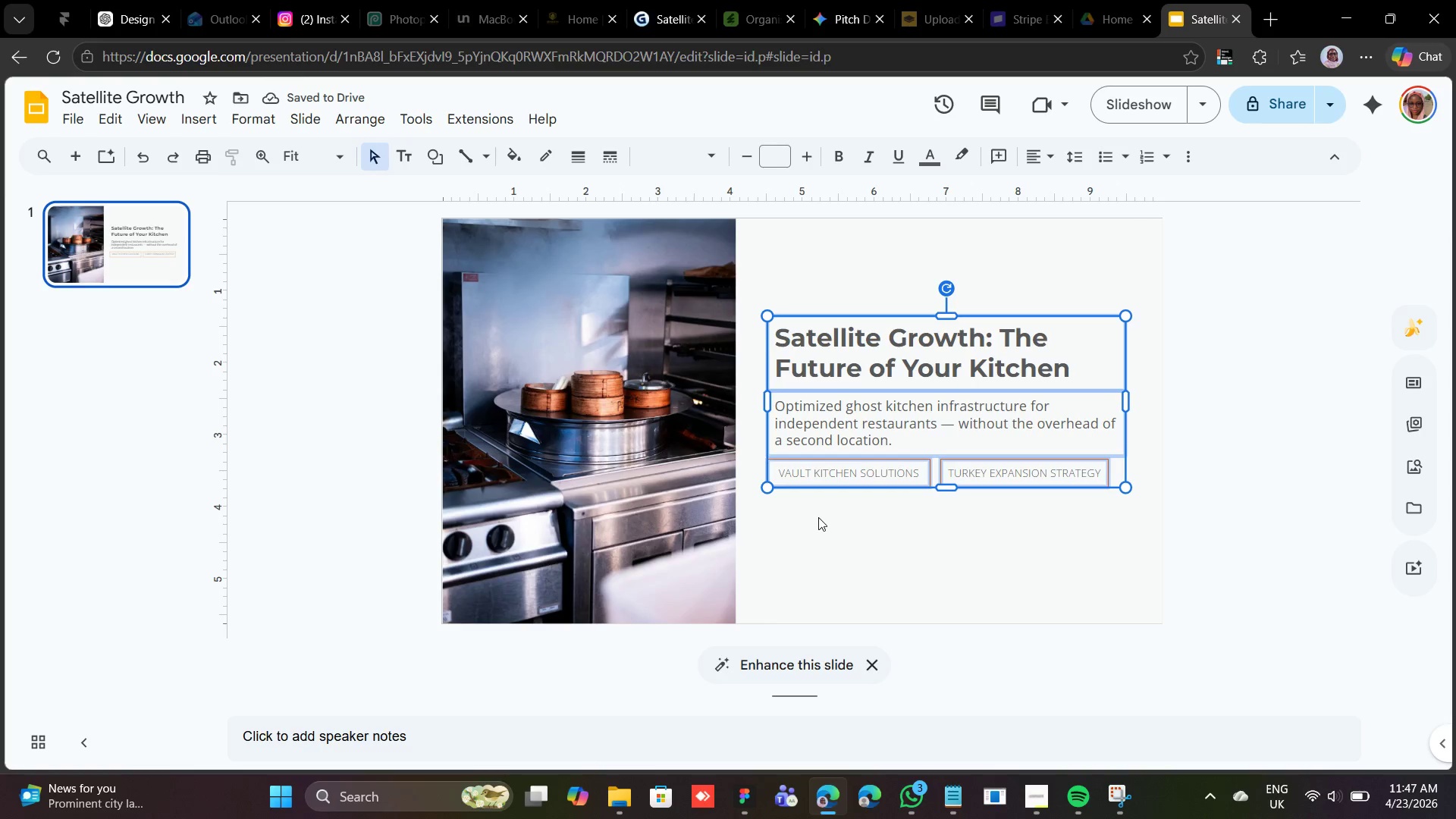 
left_click([818, 517])
 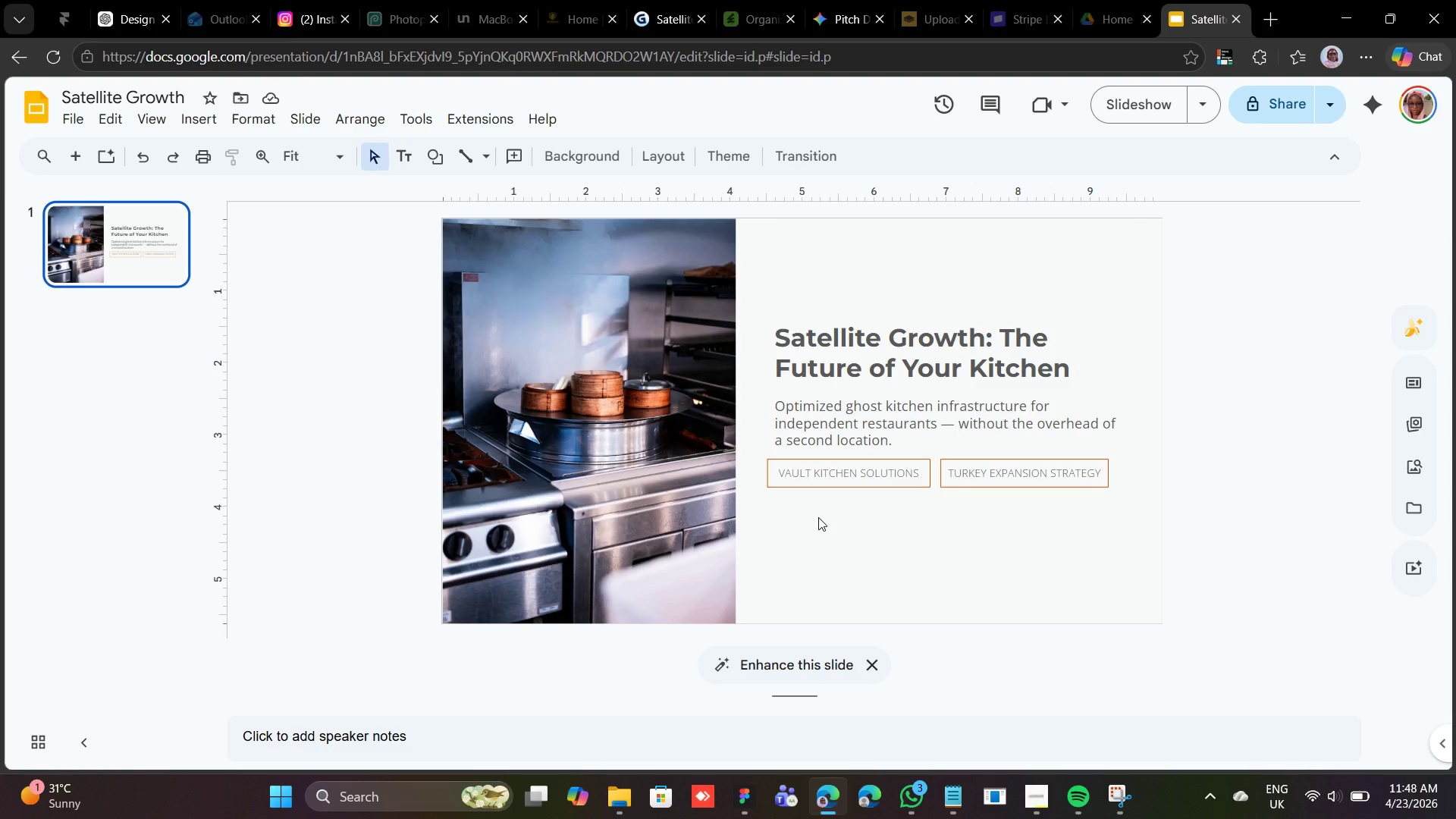 
wait(36.16)
 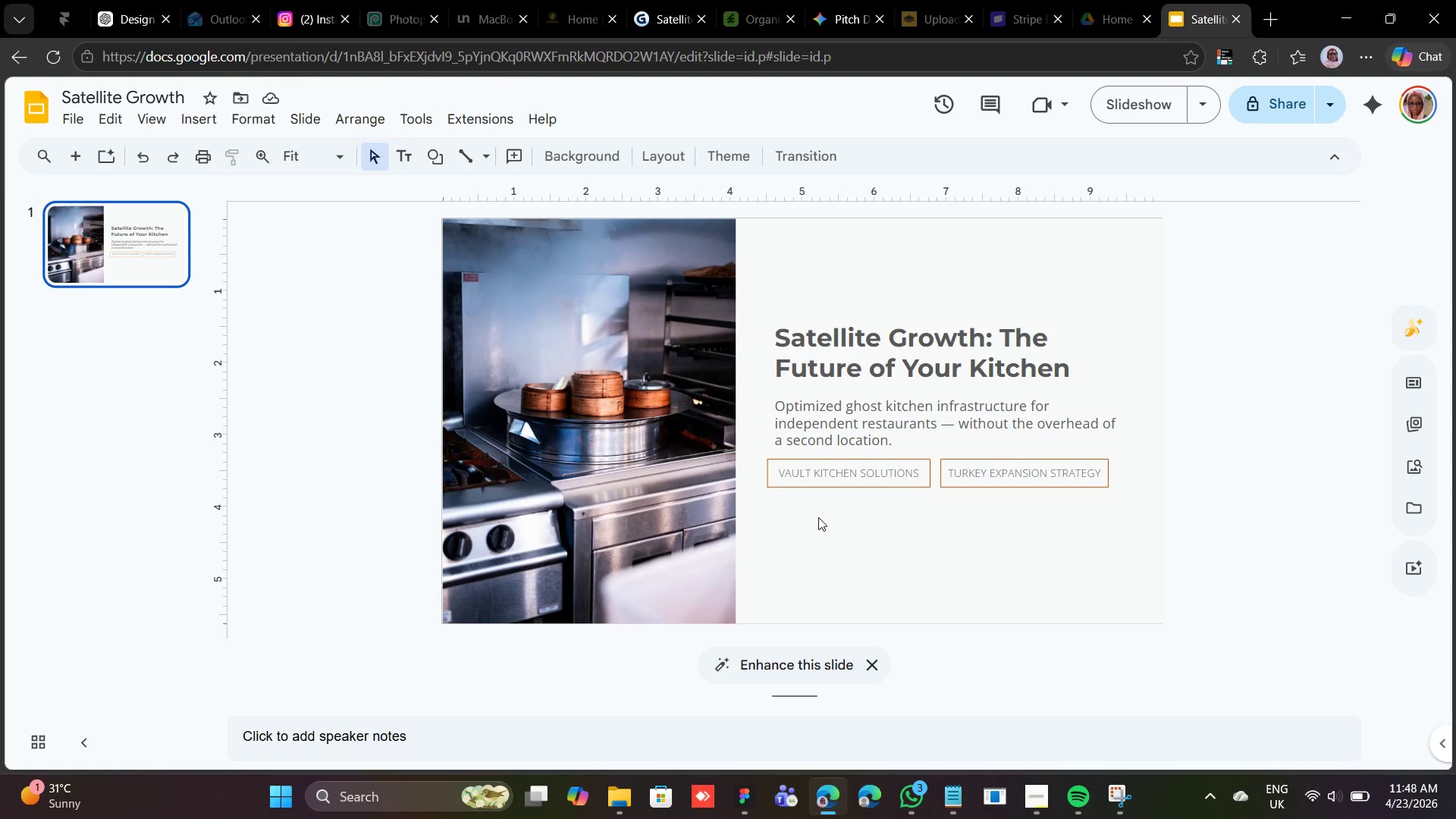 
left_click([824, 466])
 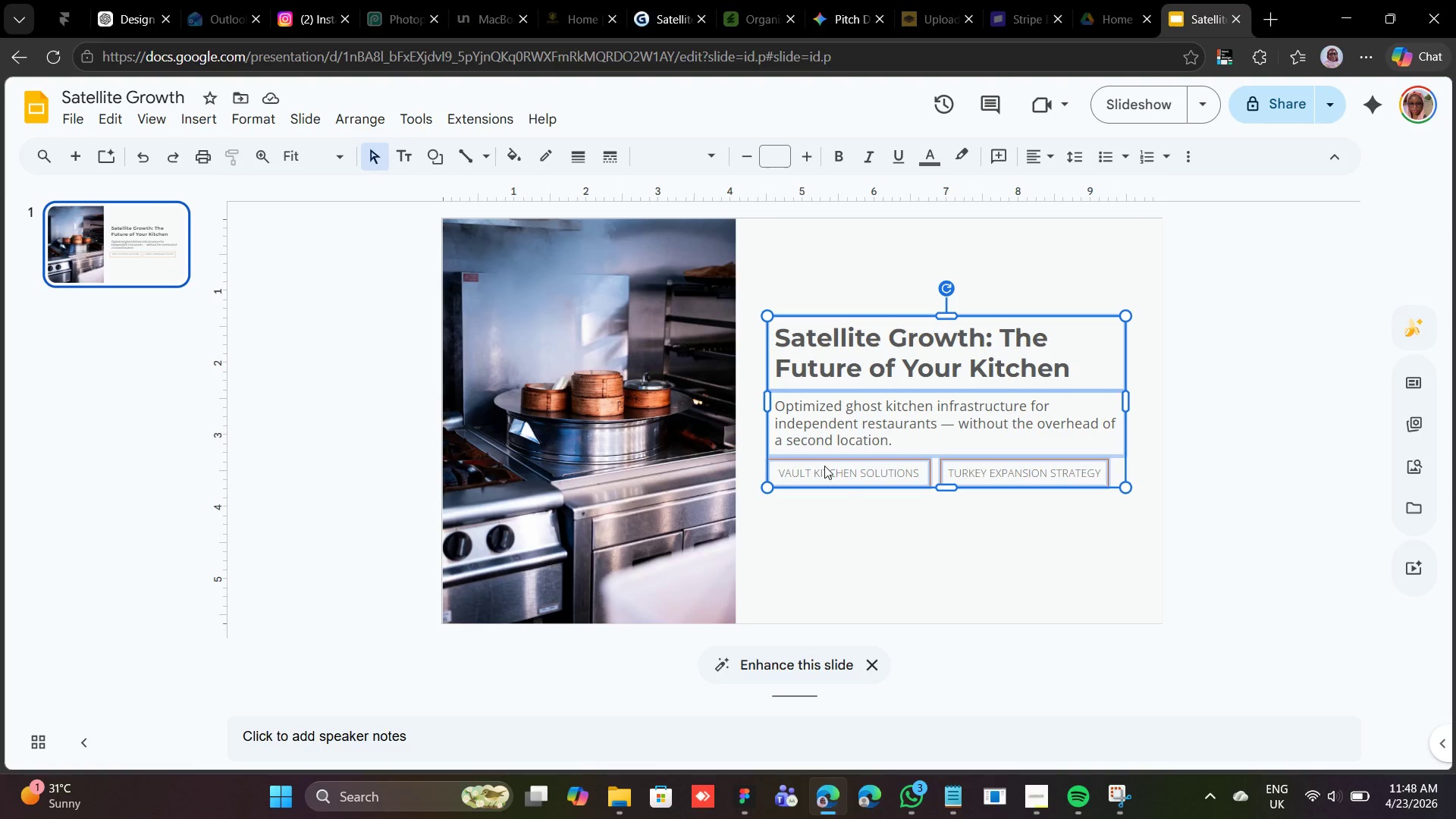 
left_click([824, 466])
 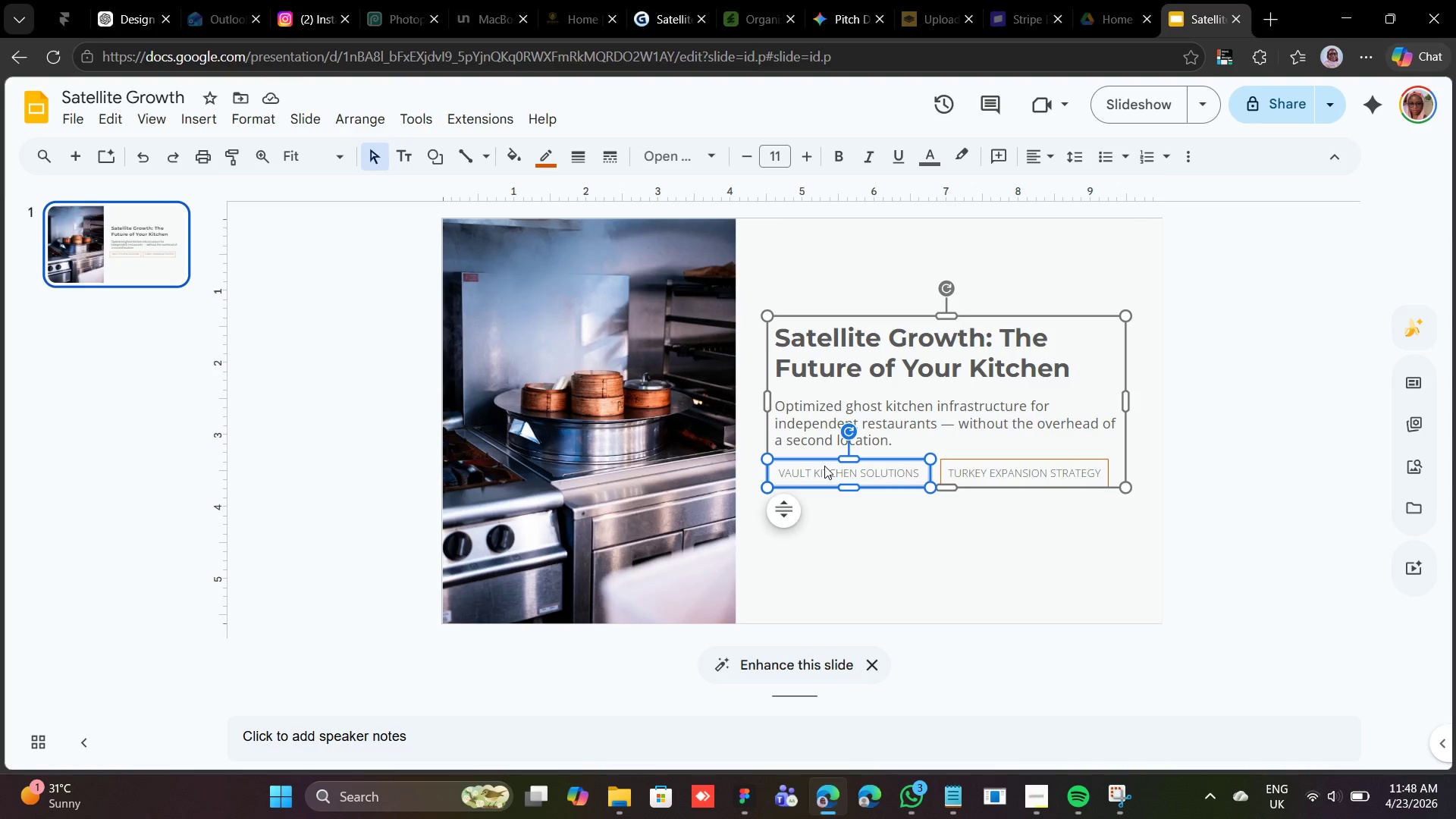 
key(Control+D)
 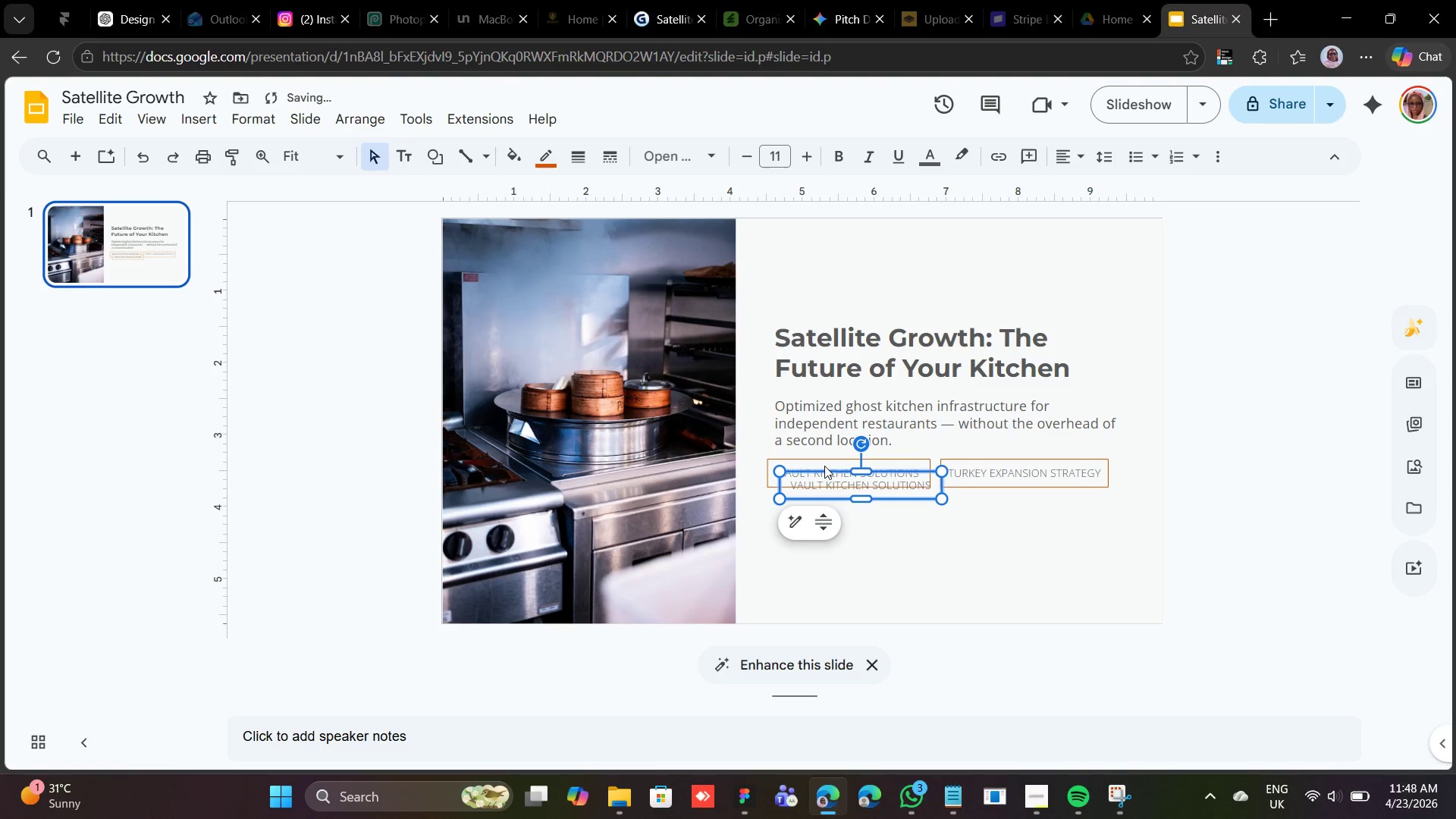 
hold_key(key=ArrowDown, duration=0.64)
 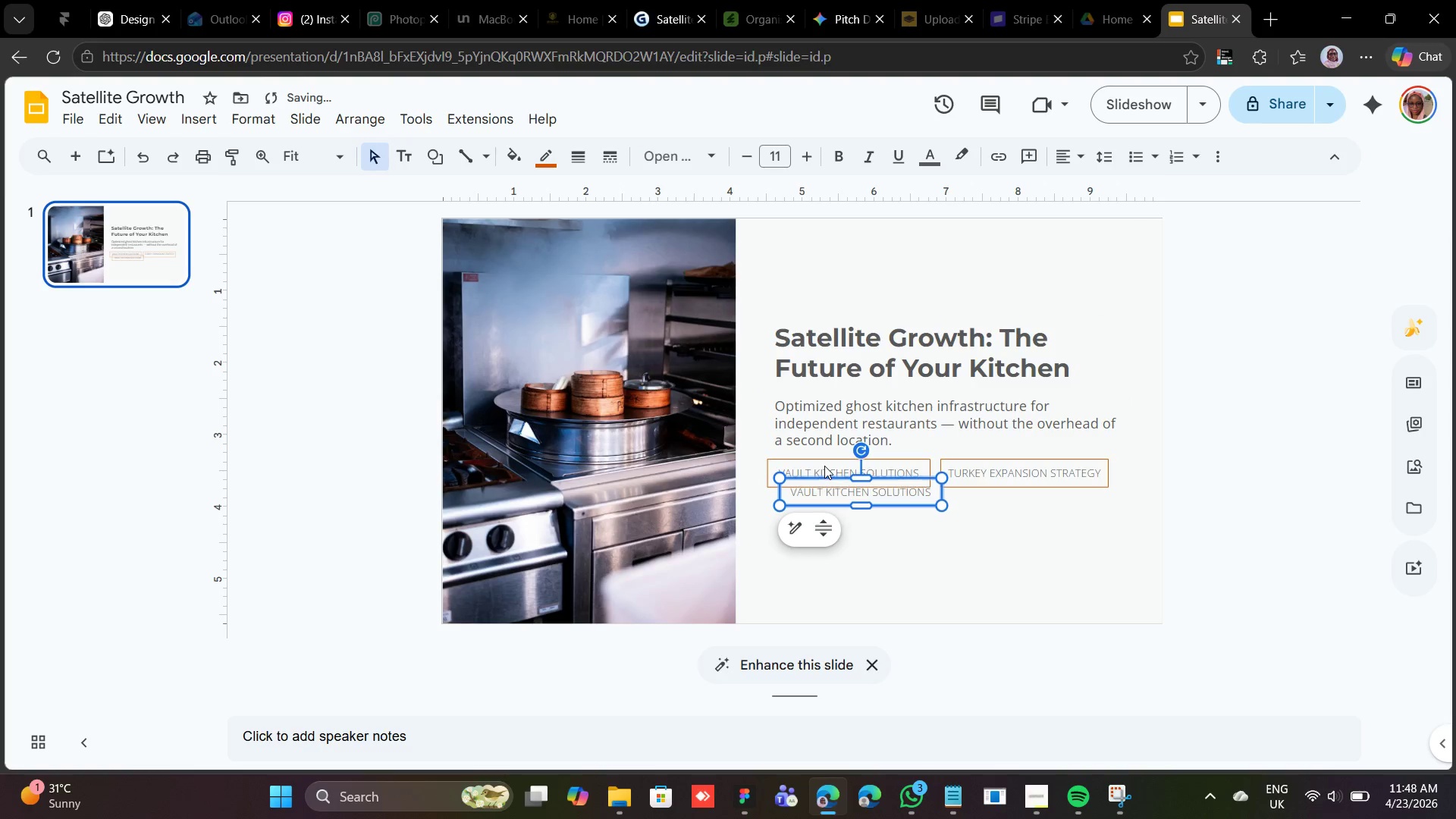 
hold_key(key=ArrowDown, duration=1.52)
 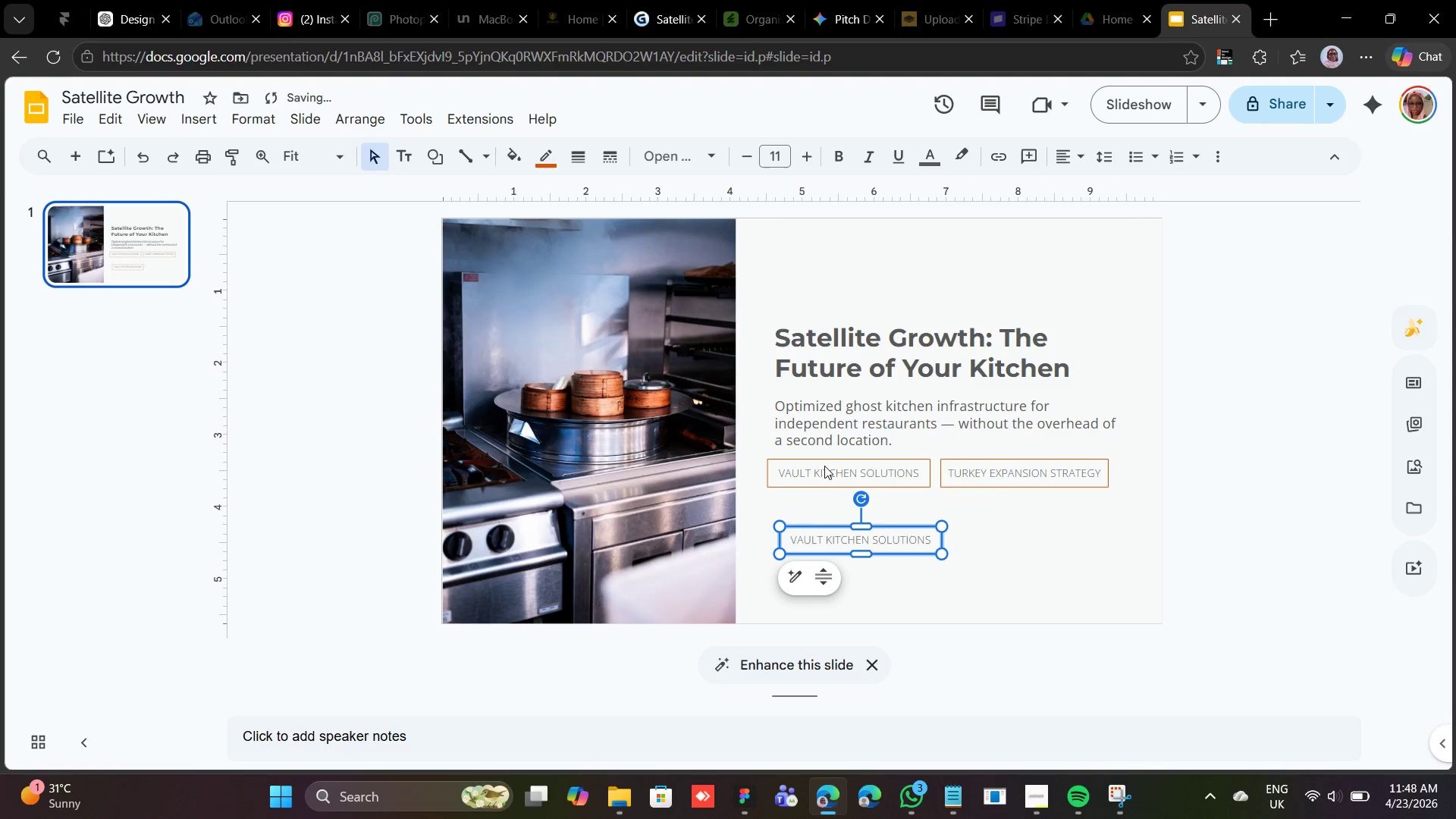 
hold_key(key=ArrowDown, duration=0.97)
 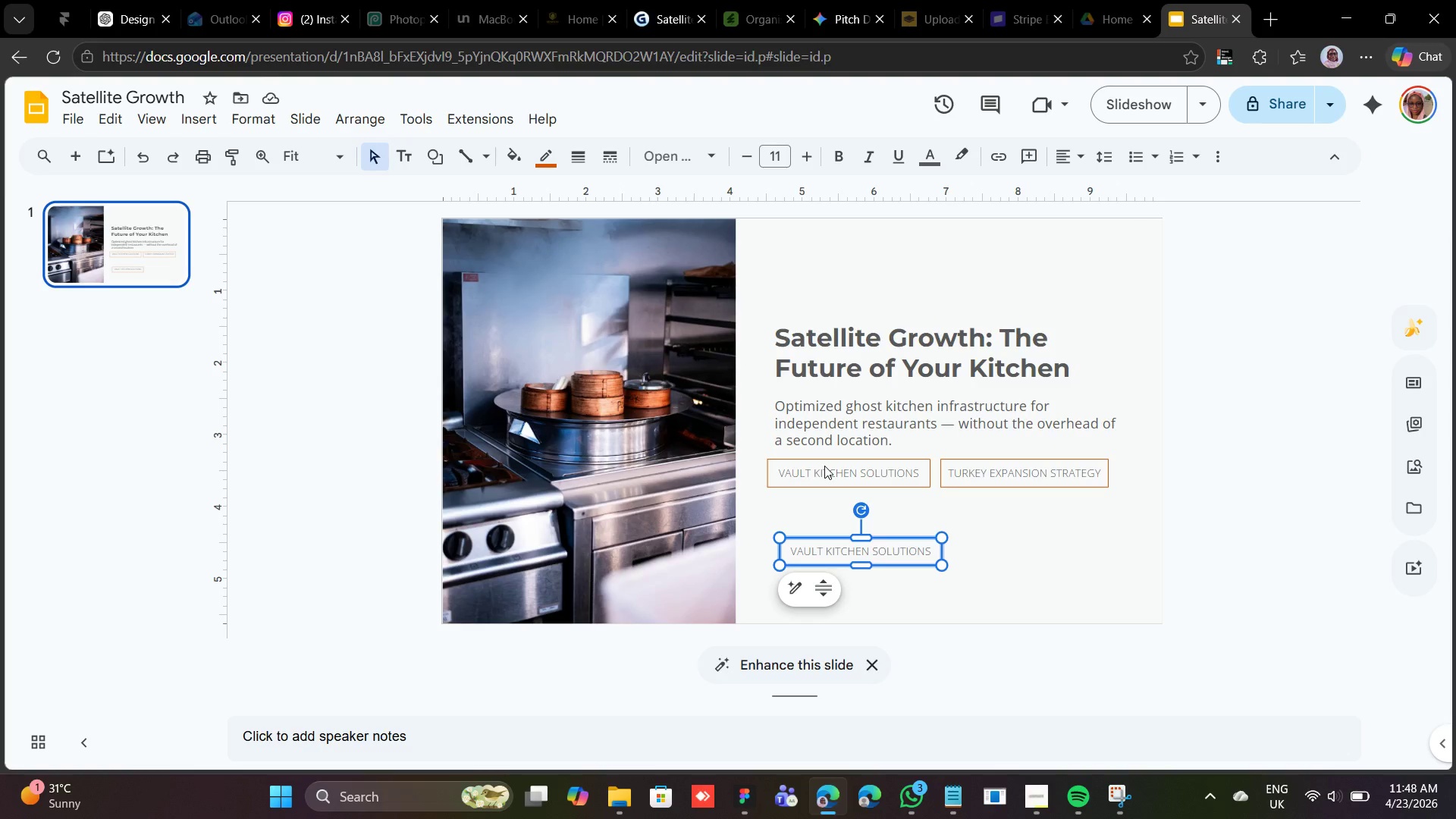 
wait(19.88)
 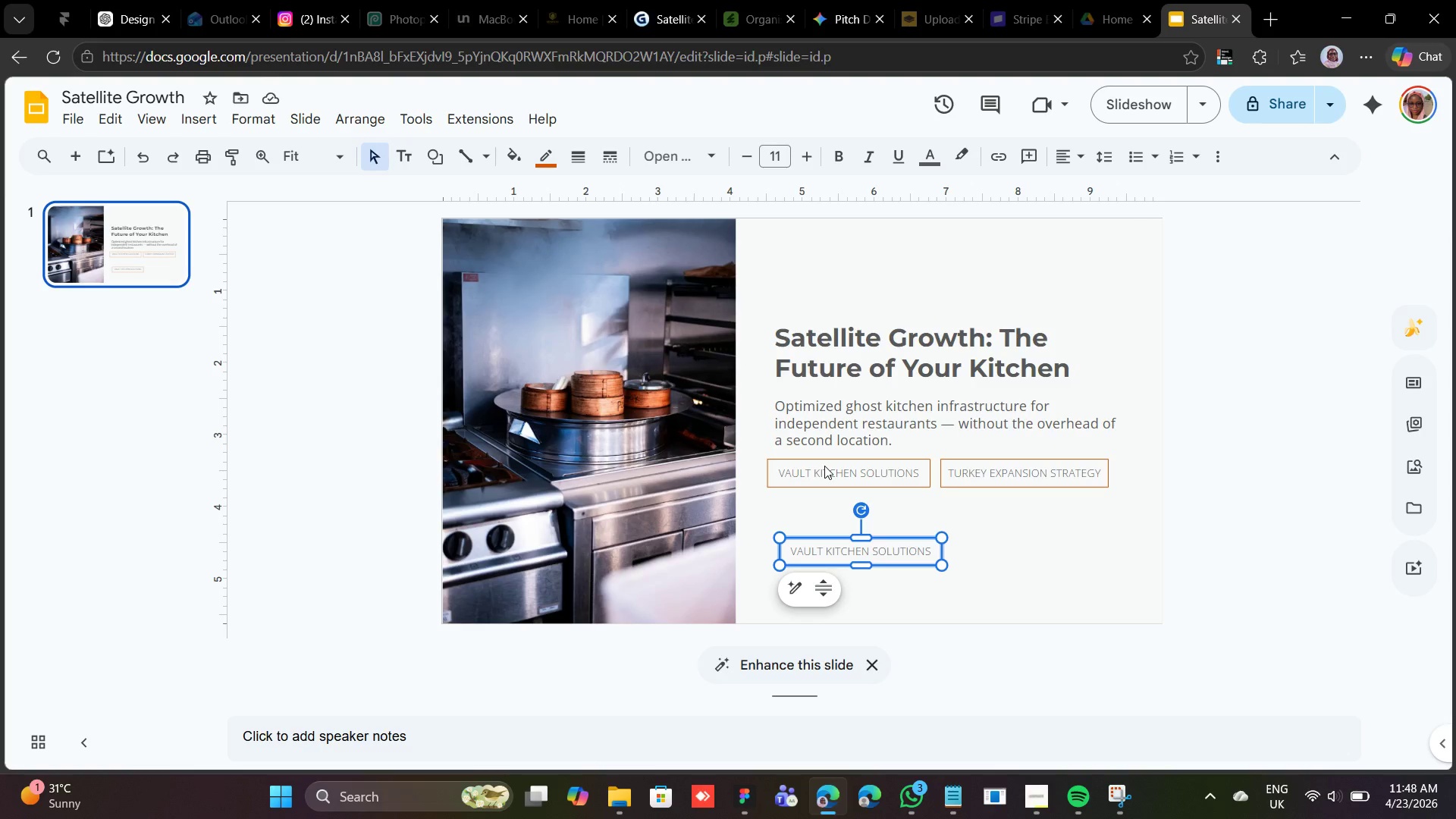 
left_click_drag(start_coordinate=[840, 539], to_coordinate=[827, 536])
 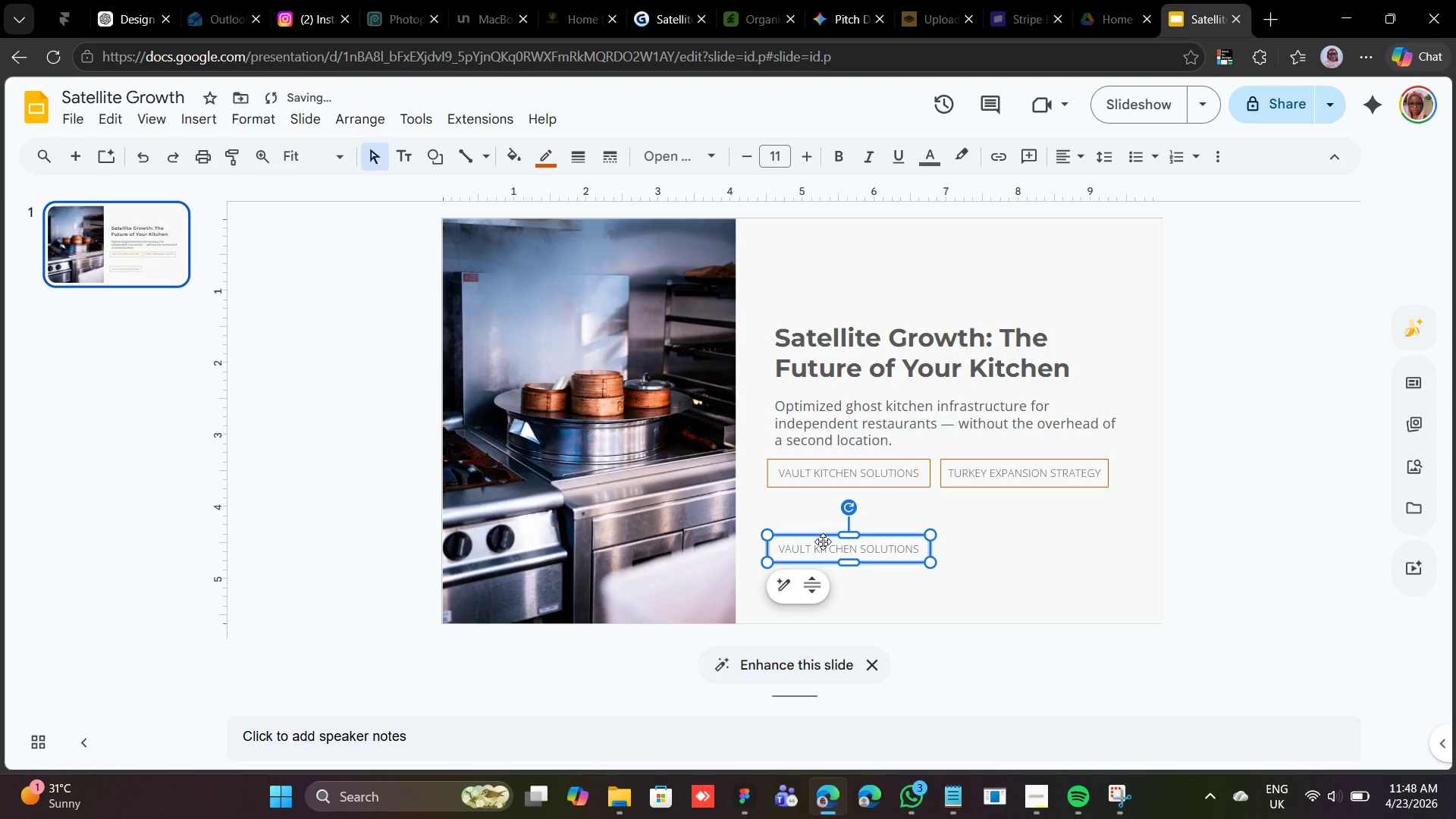 
hold_key(key=ArrowDown, duration=1.52)
 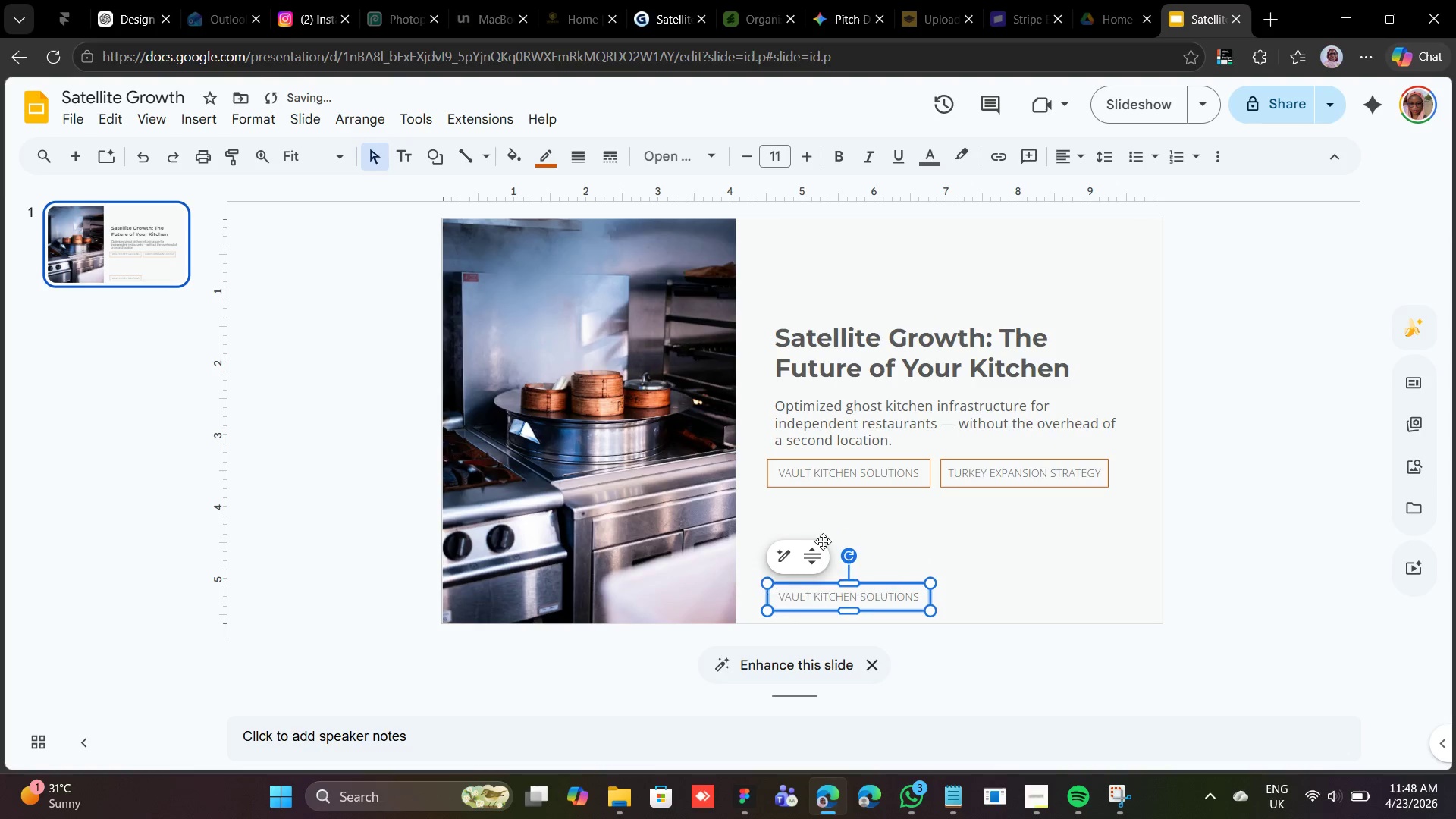 
hold_key(key=ArrowDown, duration=0.56)
 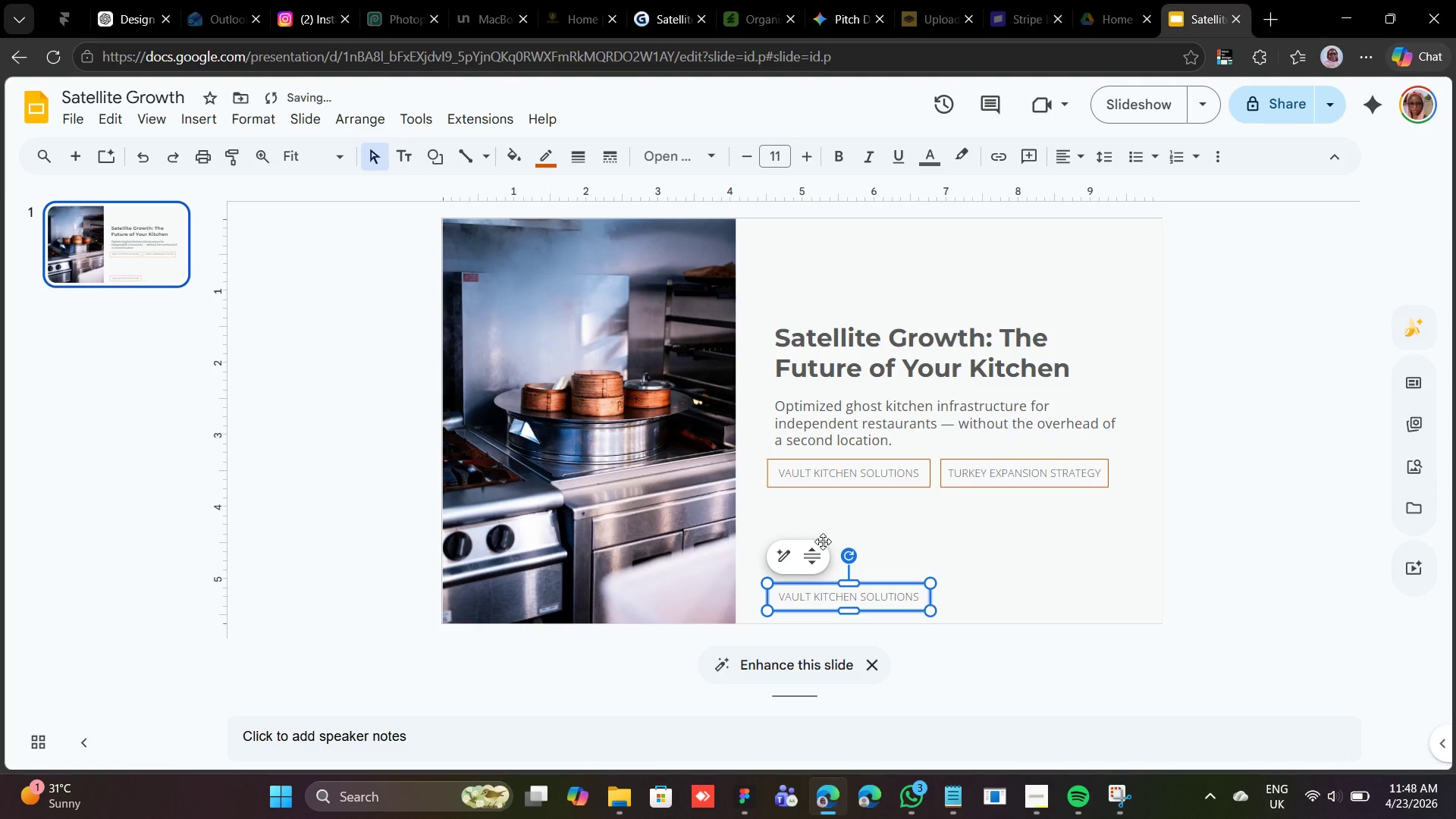 
key(ArrowUp)
 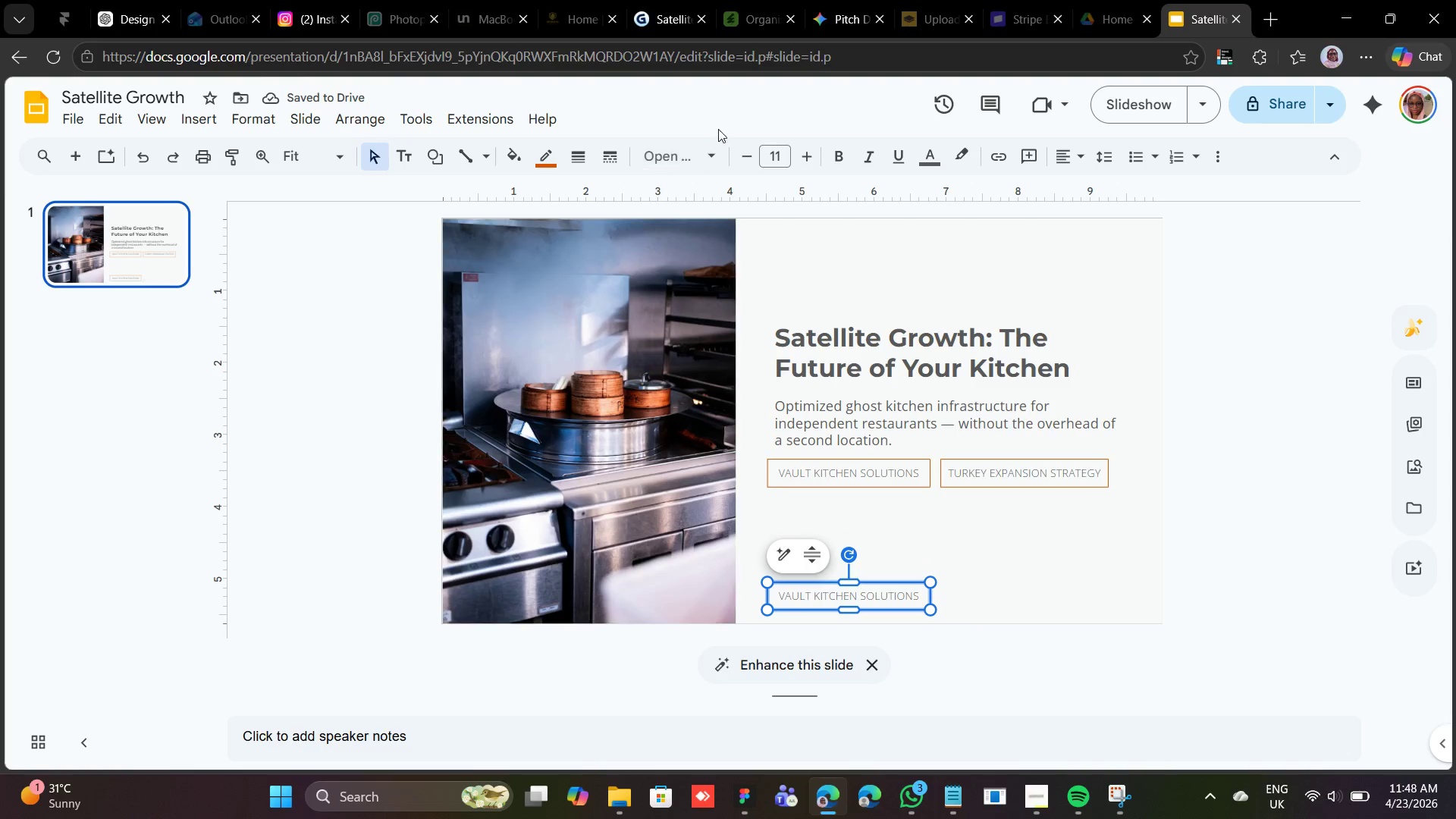 
wait(6.17)
 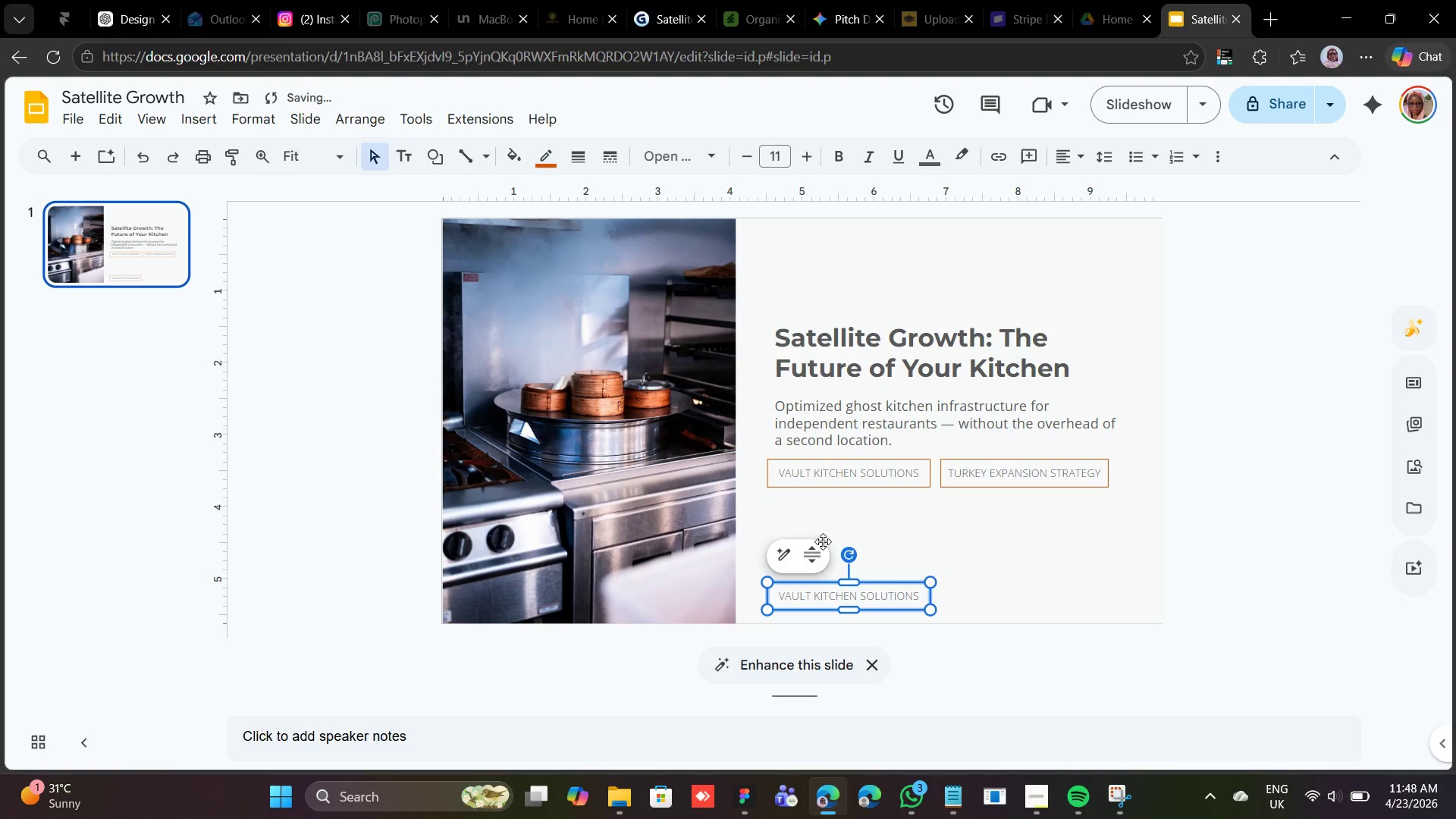 
left_click([751, 166])
 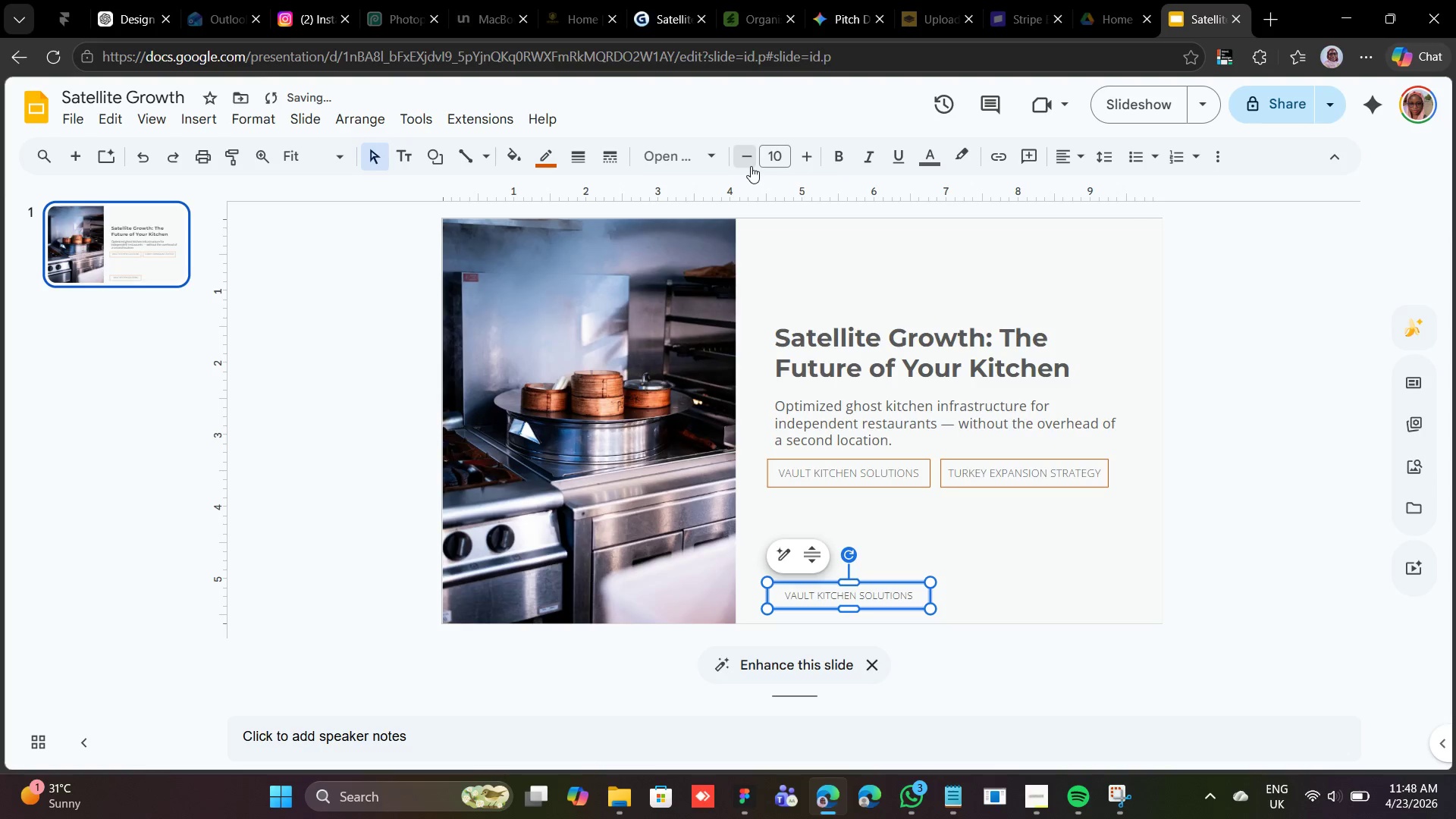 
left_click([751, 166])
 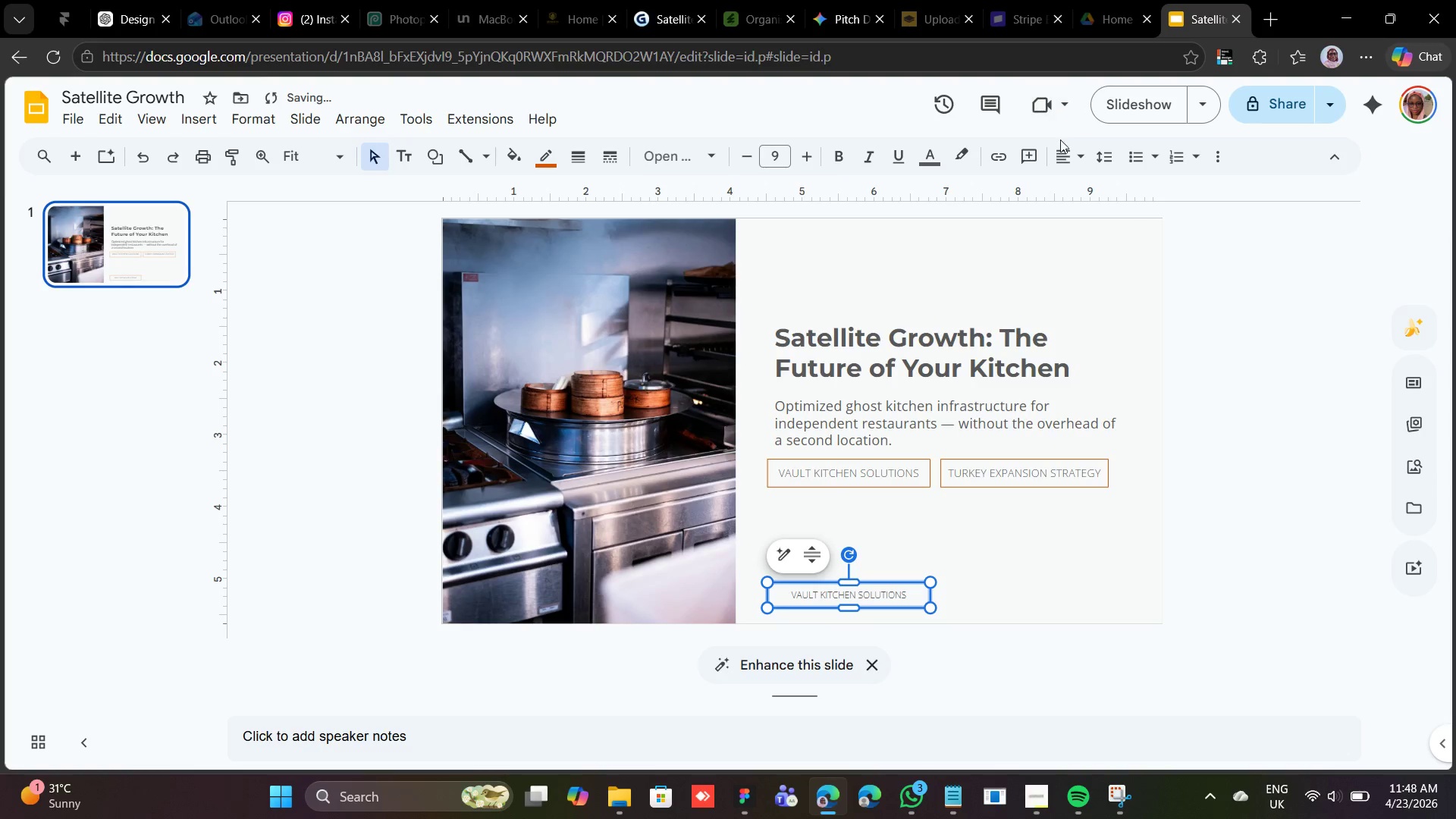 
left_click([1078, 158])
 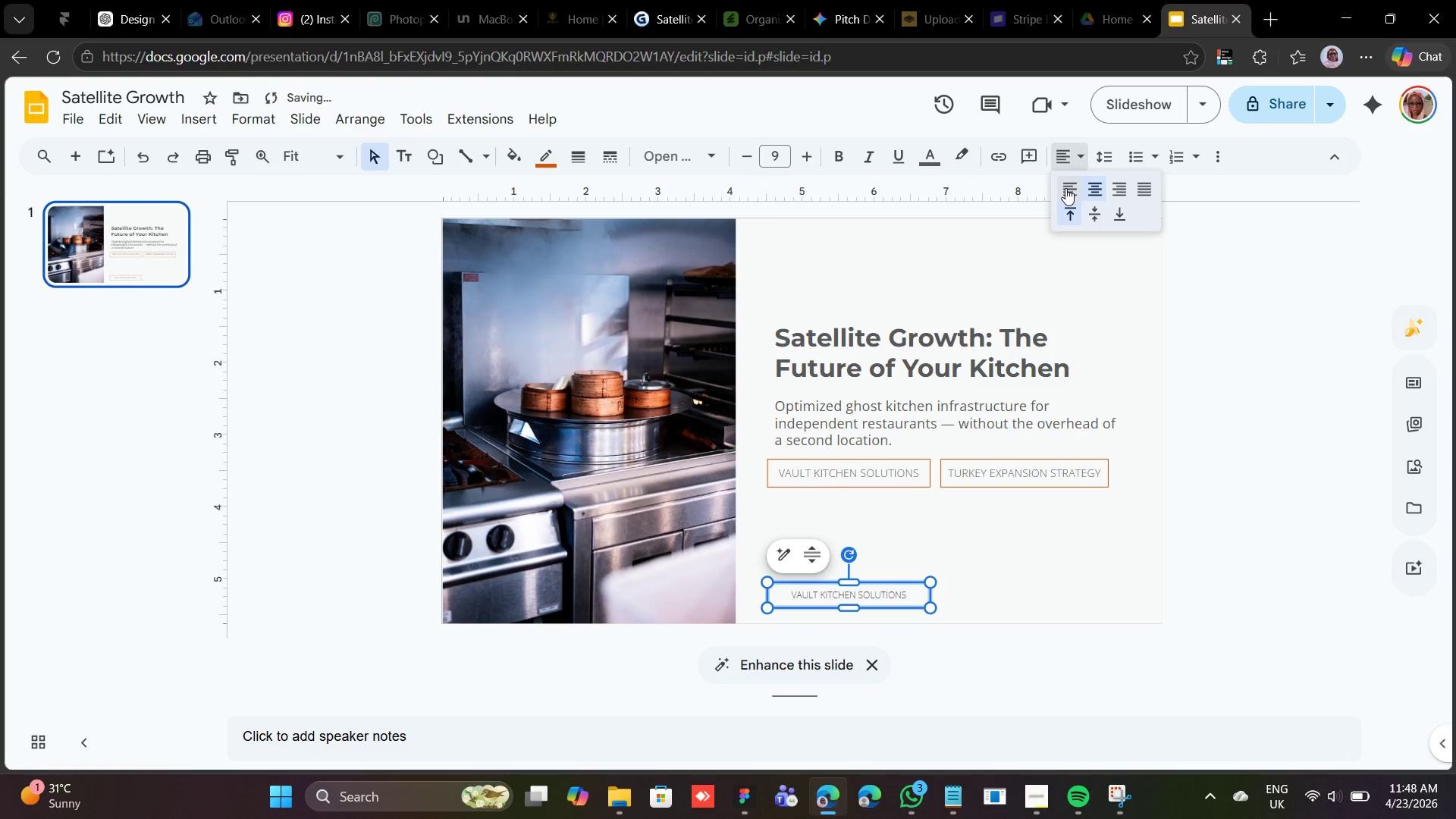 
left_click([1065, 188])
 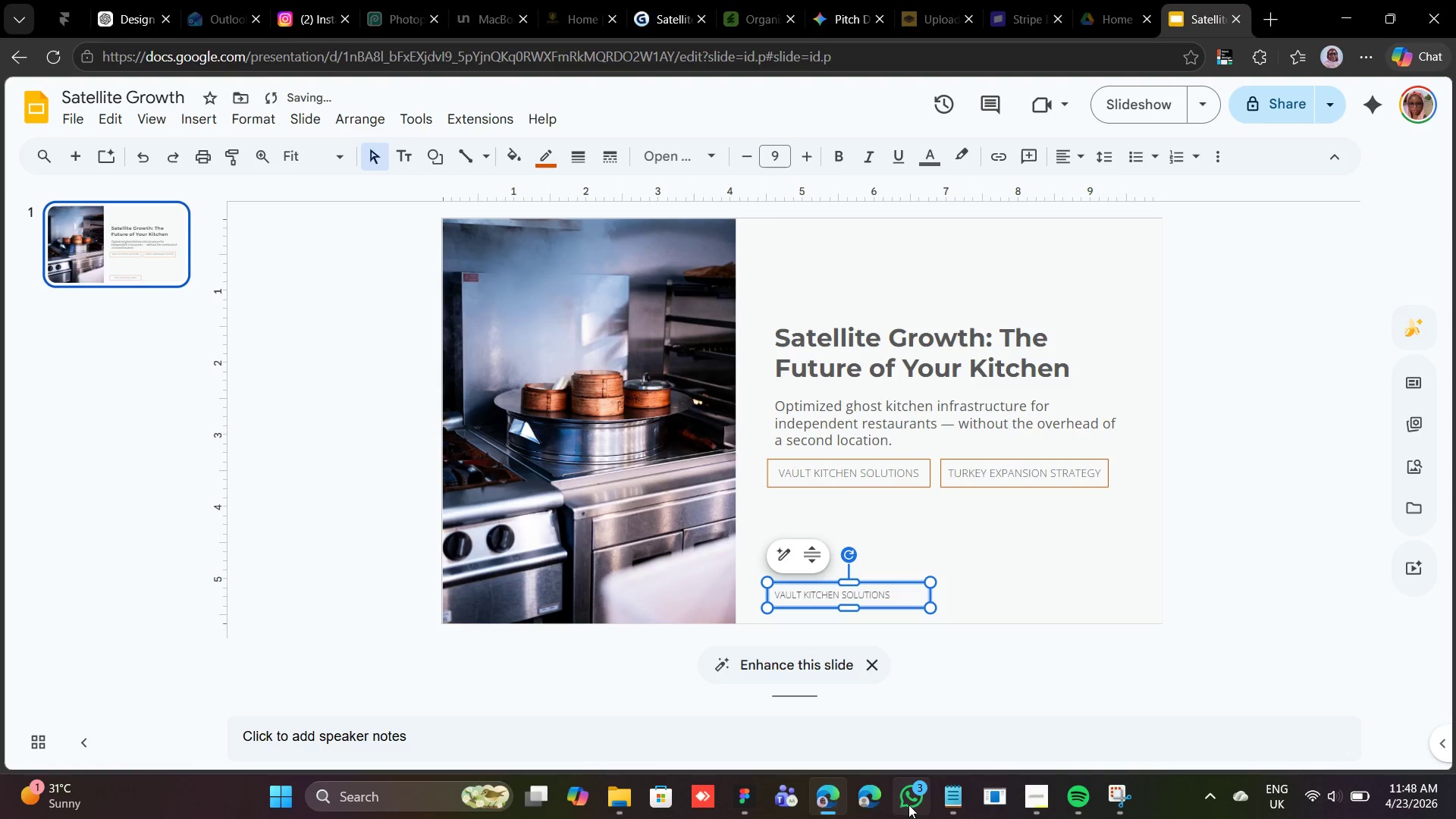 
left_click([963, 788])
 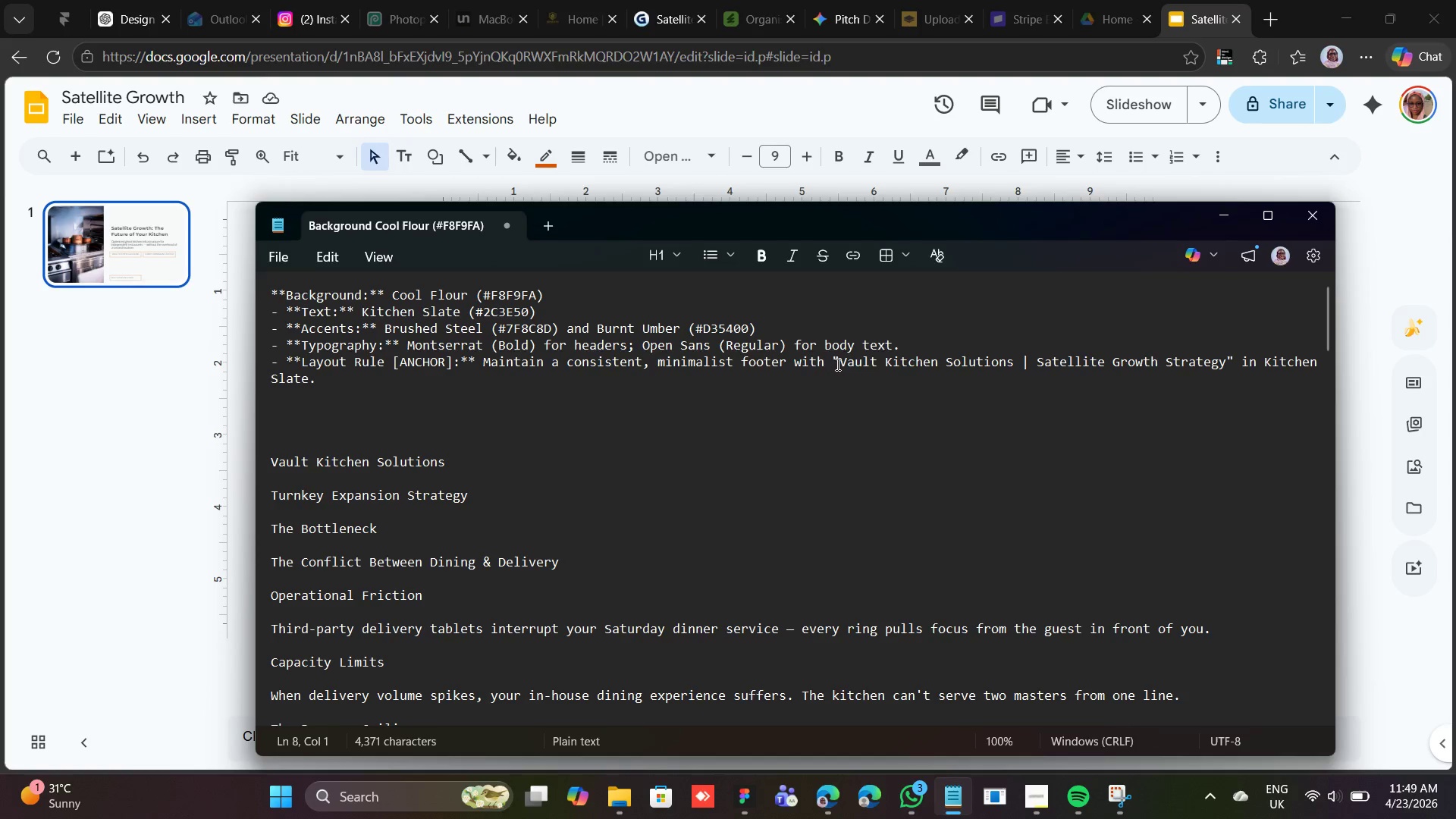 
wait(5.64)
 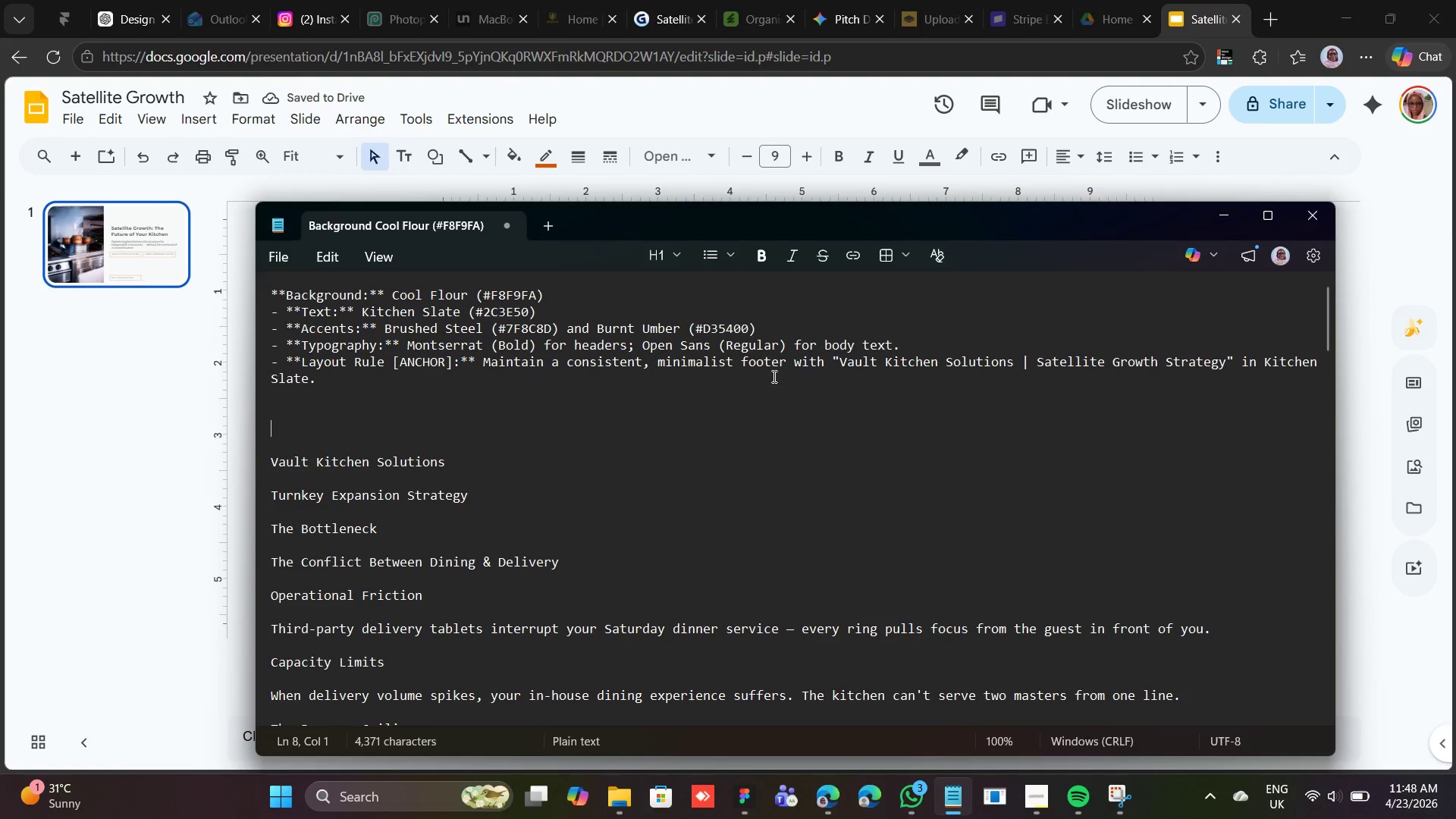 
left_click_drag(start_coordinate=[839, 362], to_coordinate=[1238, 375])
 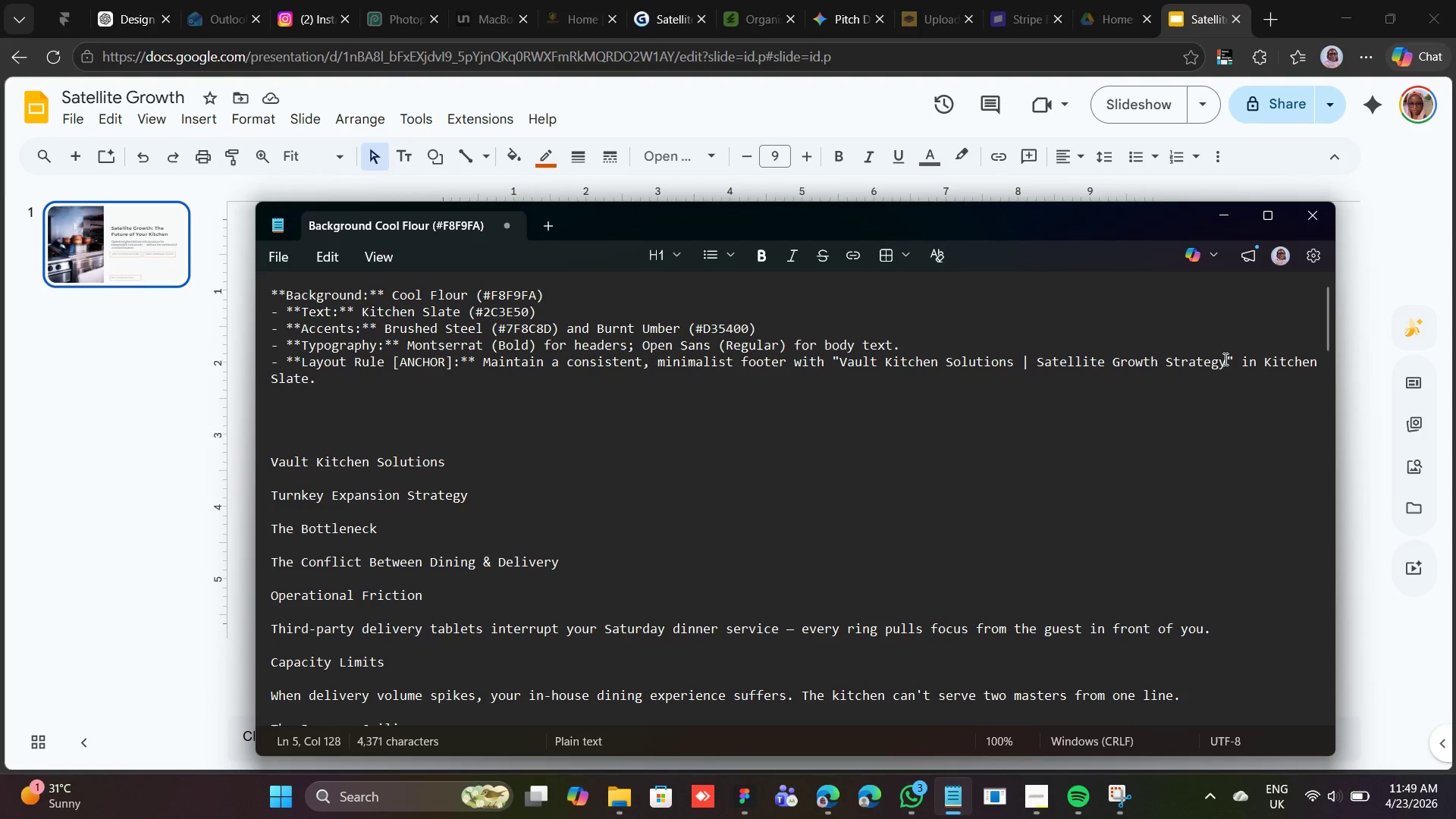 
left_click_drag(start_coordinate=[1224, 358], to_coordinate=[839, 369])
 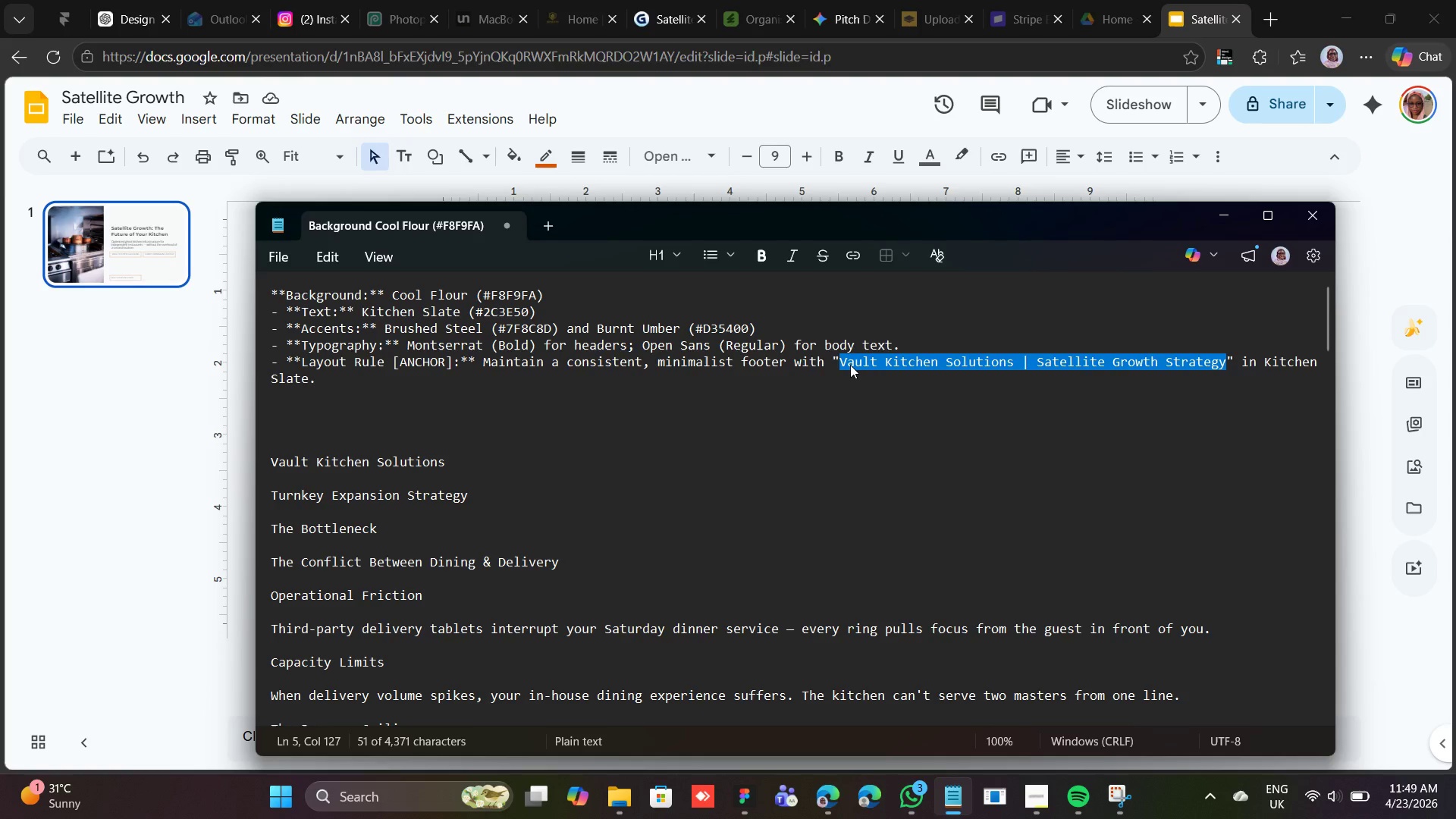 
right_click([850, 365])
 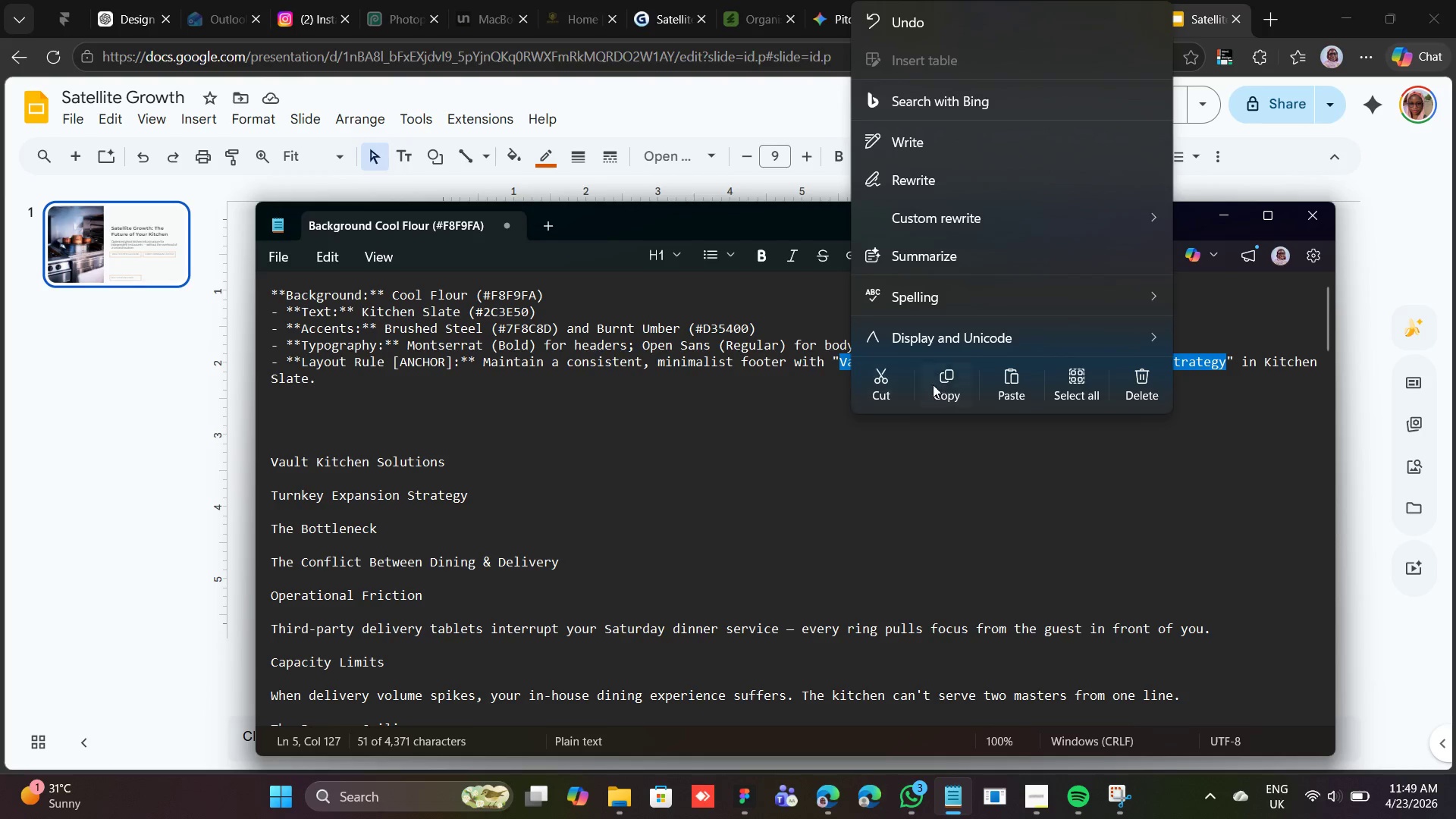 
left_click([937, 384])
 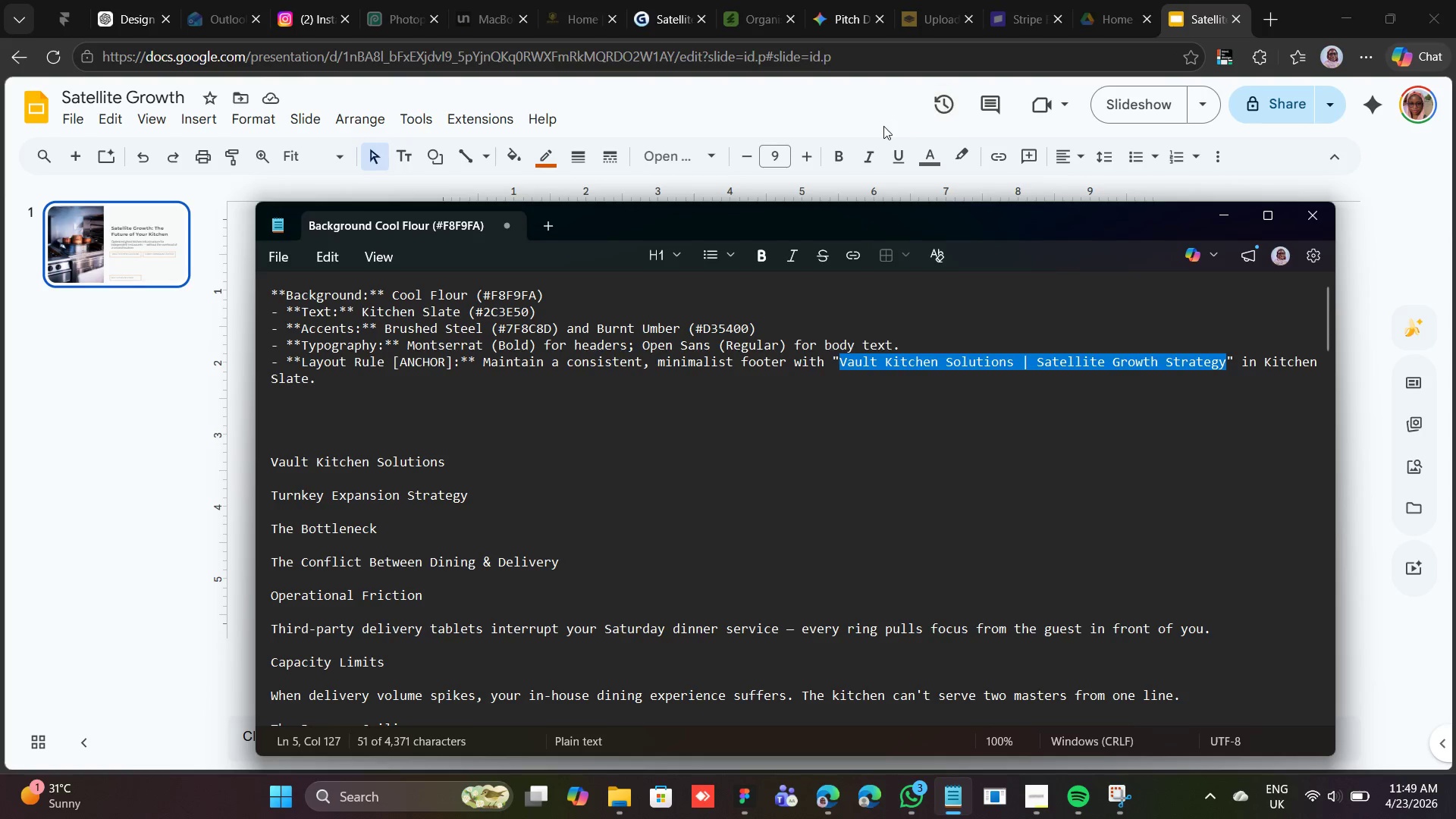 
left_click([883, 126])
 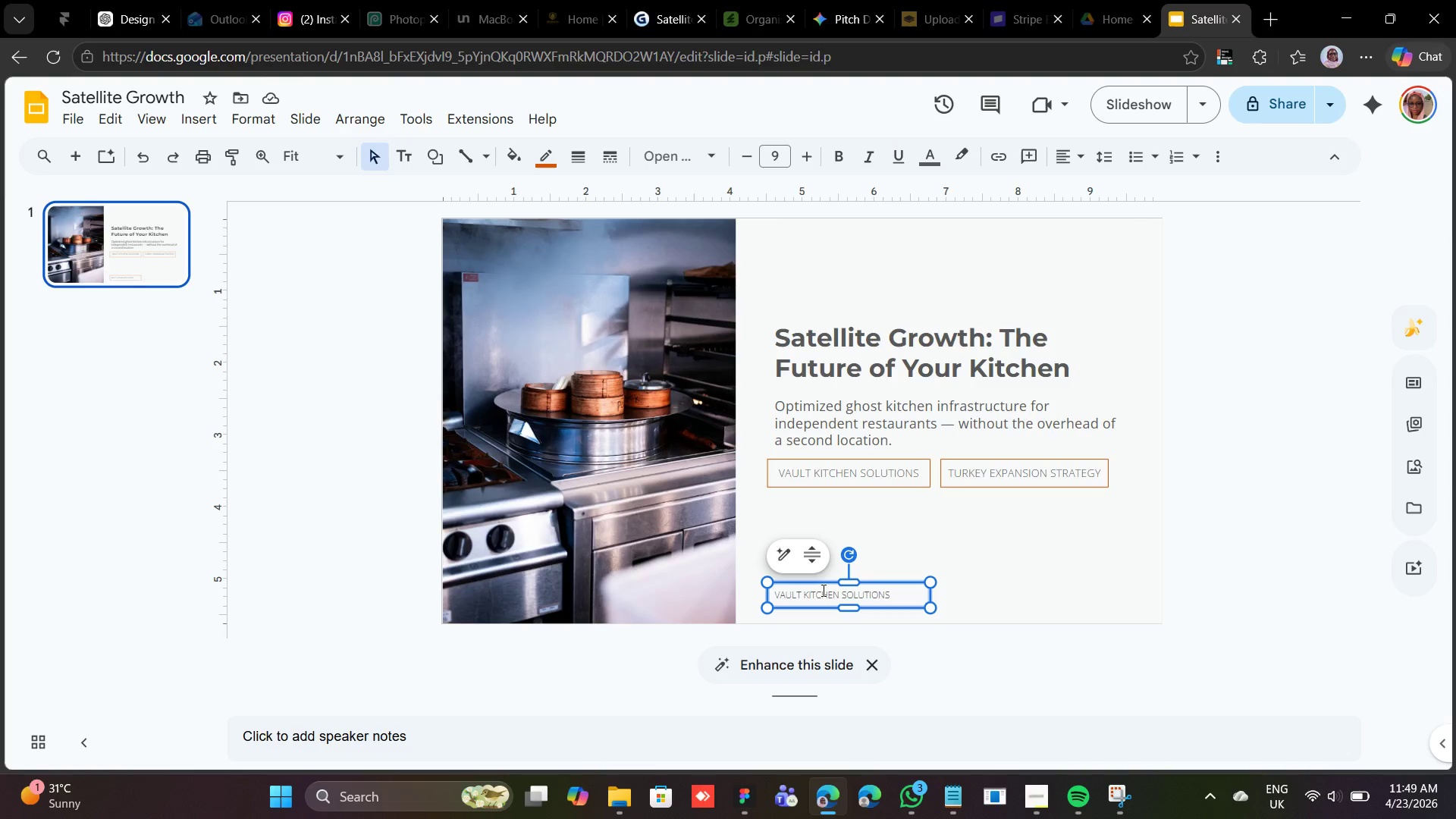 
double_click([822, 590])
 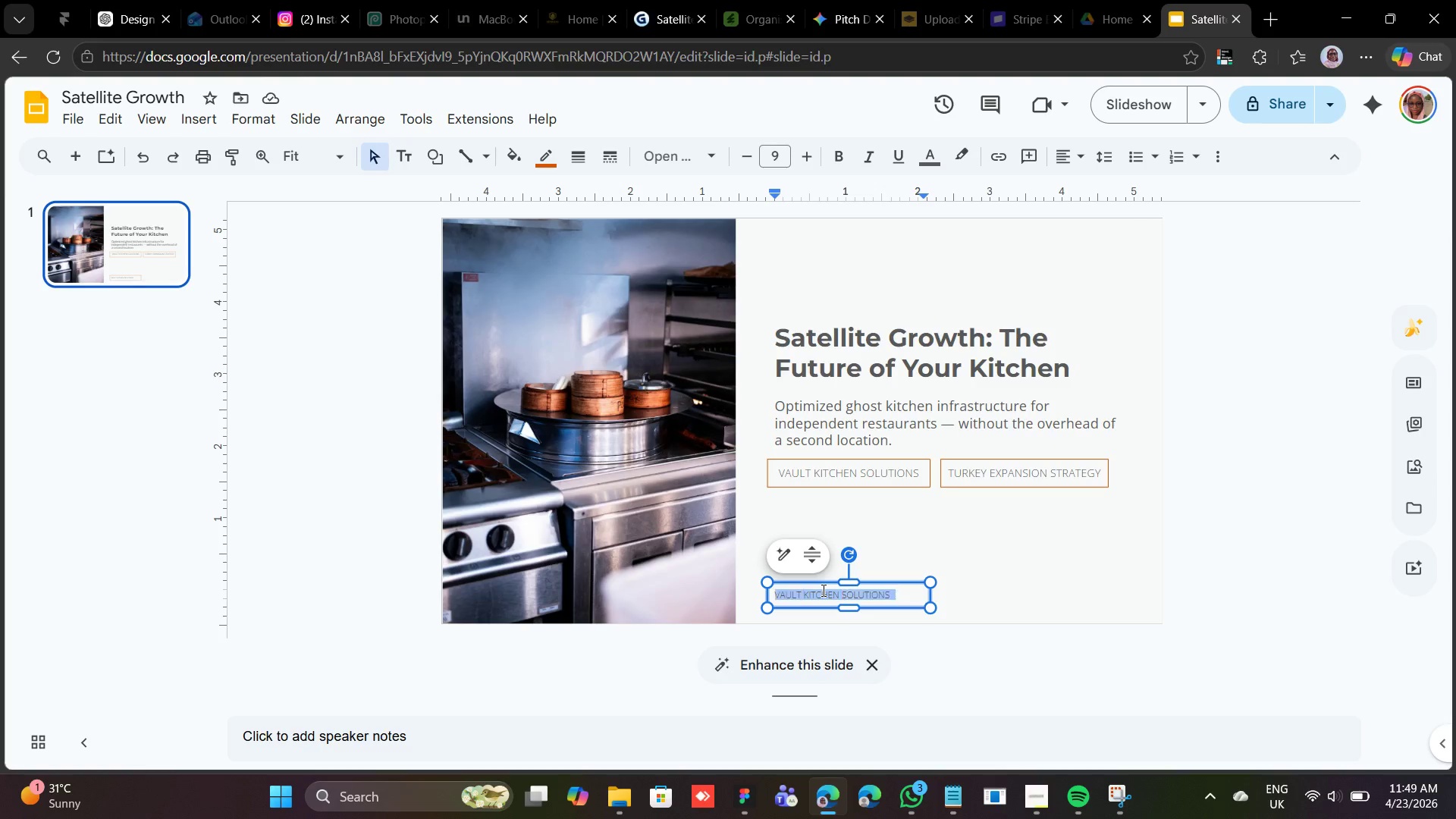 
triple_click([822, 590])
 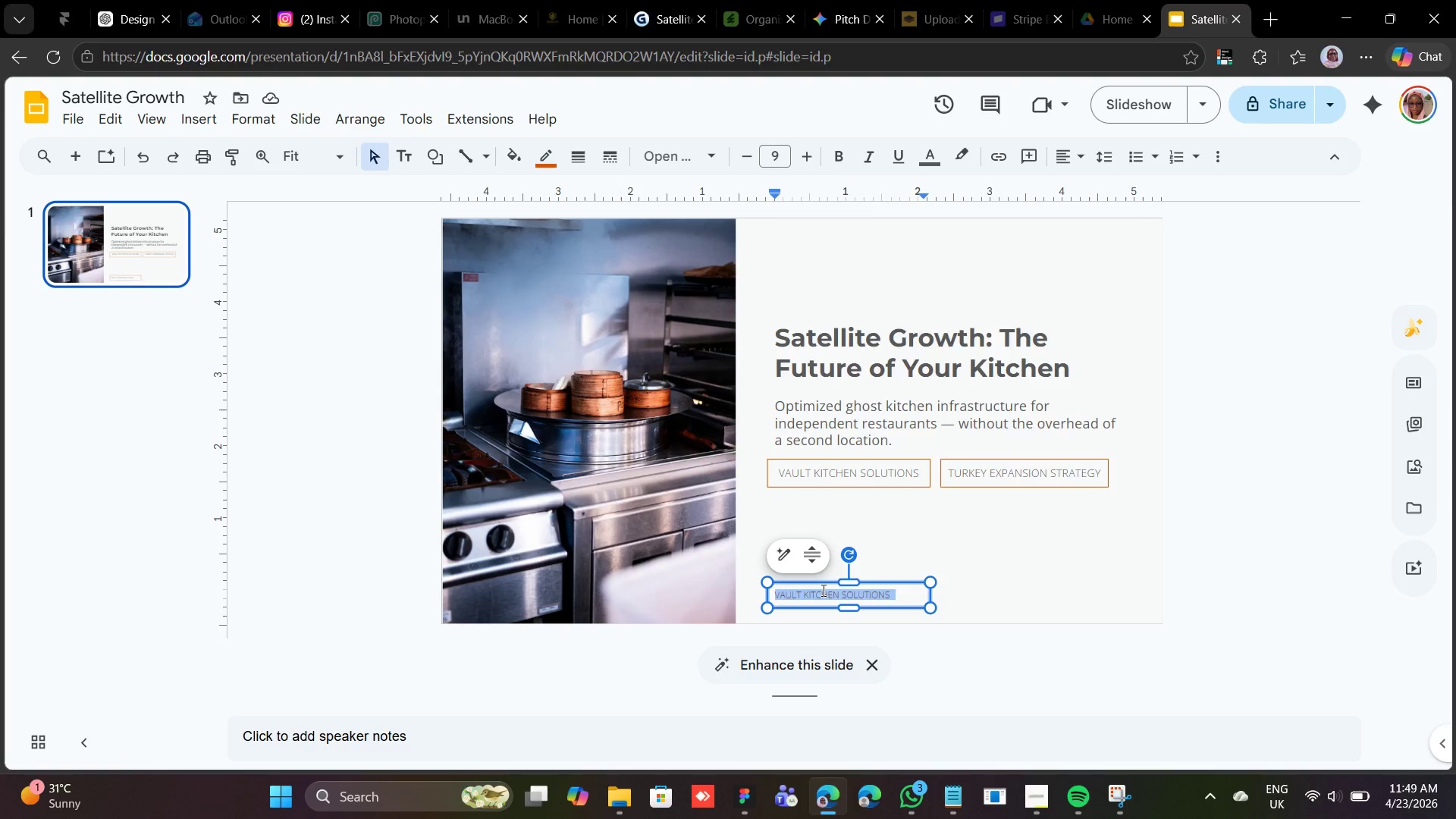 
right_click([822, 590])
 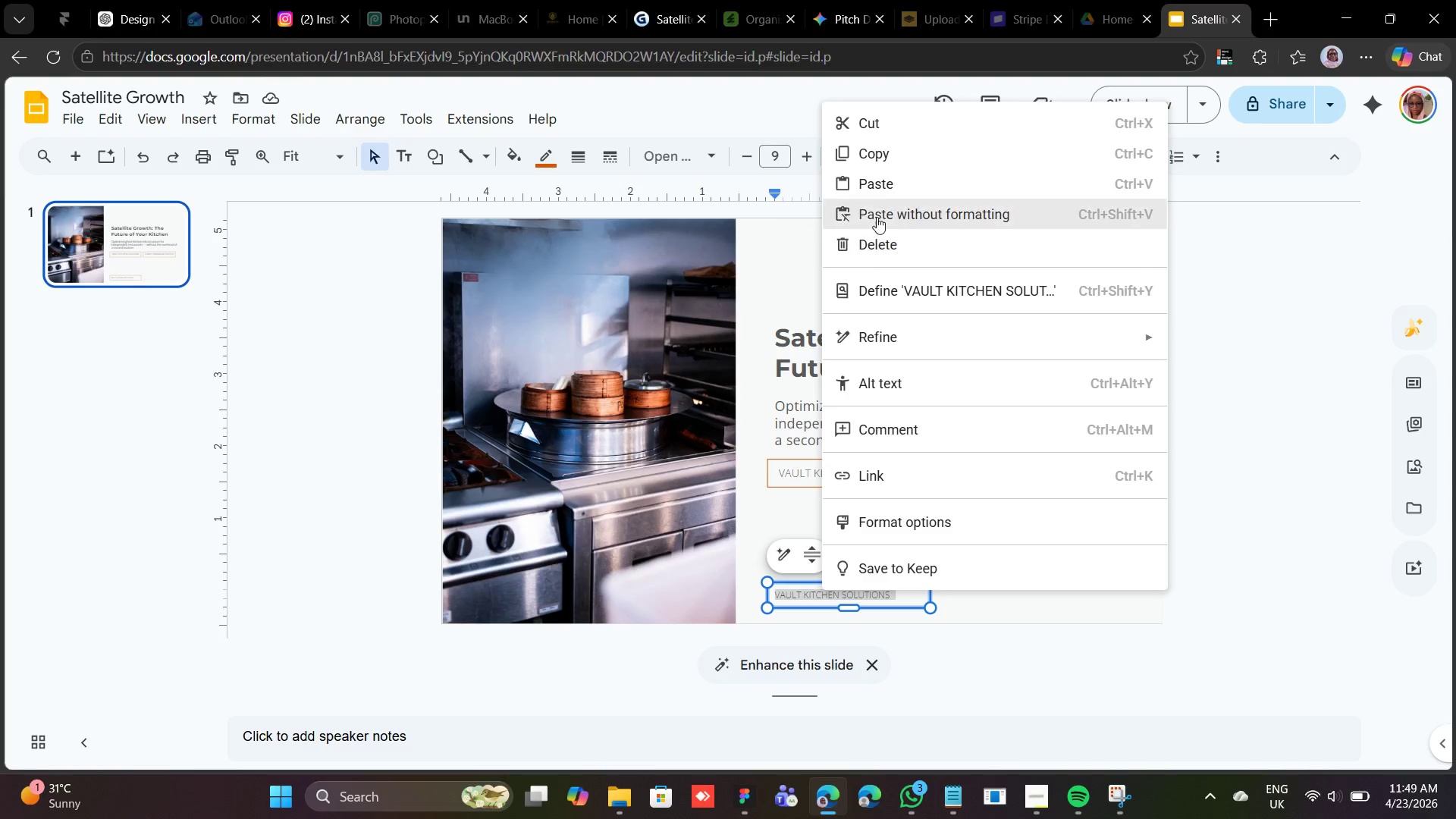 
left_click([899, 173])
 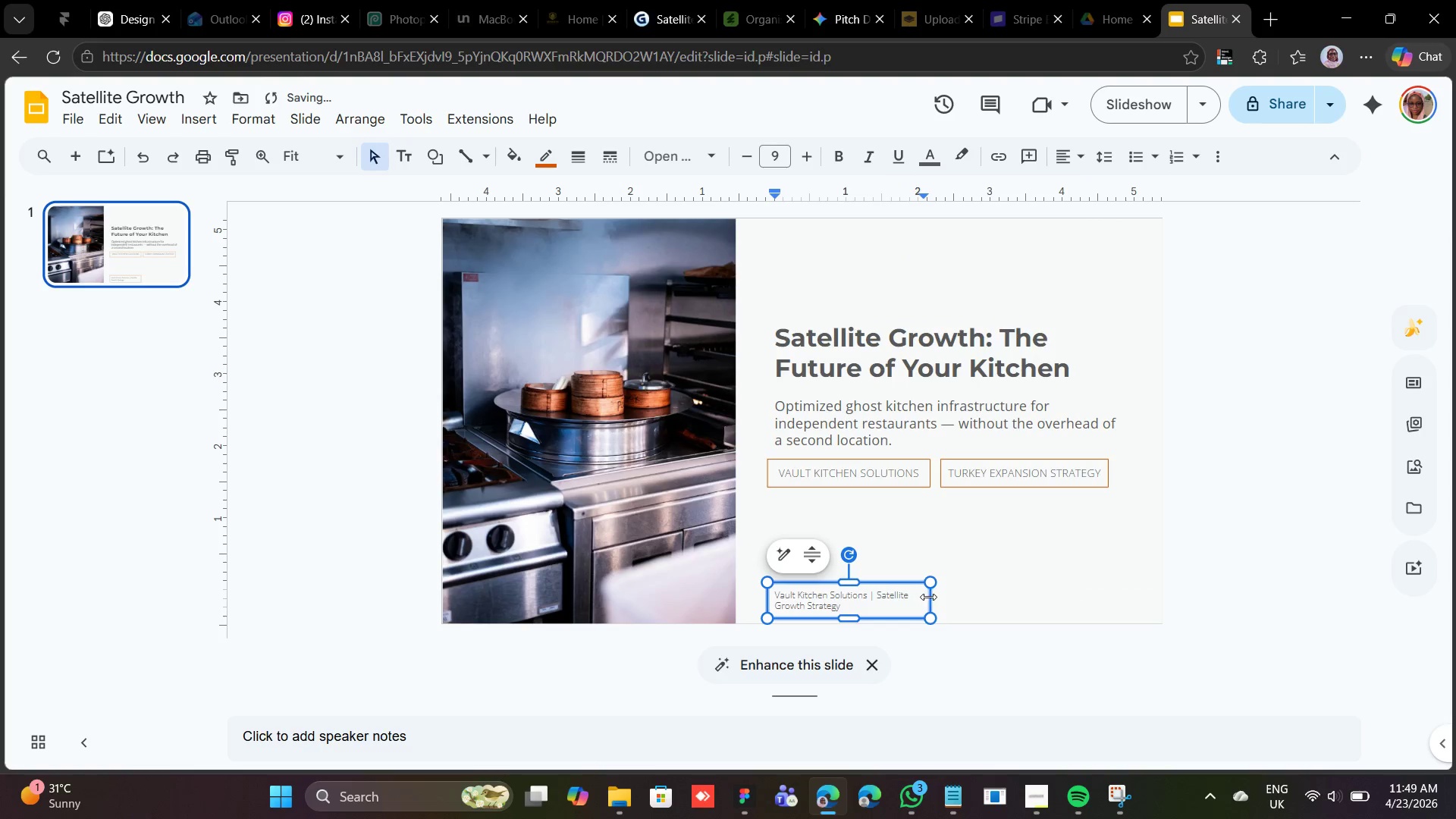 
left_click_drag(start_coordinate=[929, 601], to_coordinate=[1065, 598])
 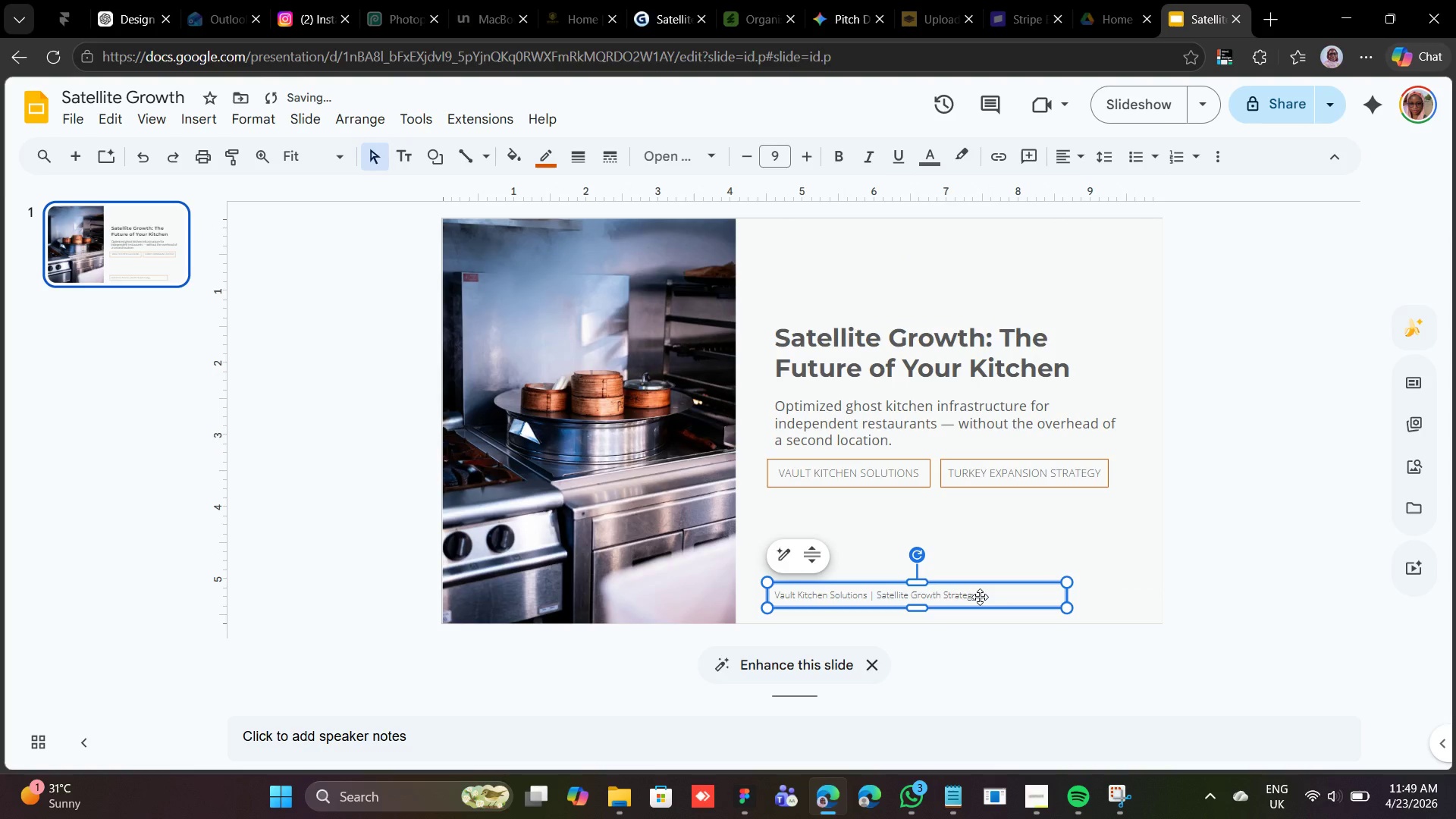 
left_click([980, 597])
 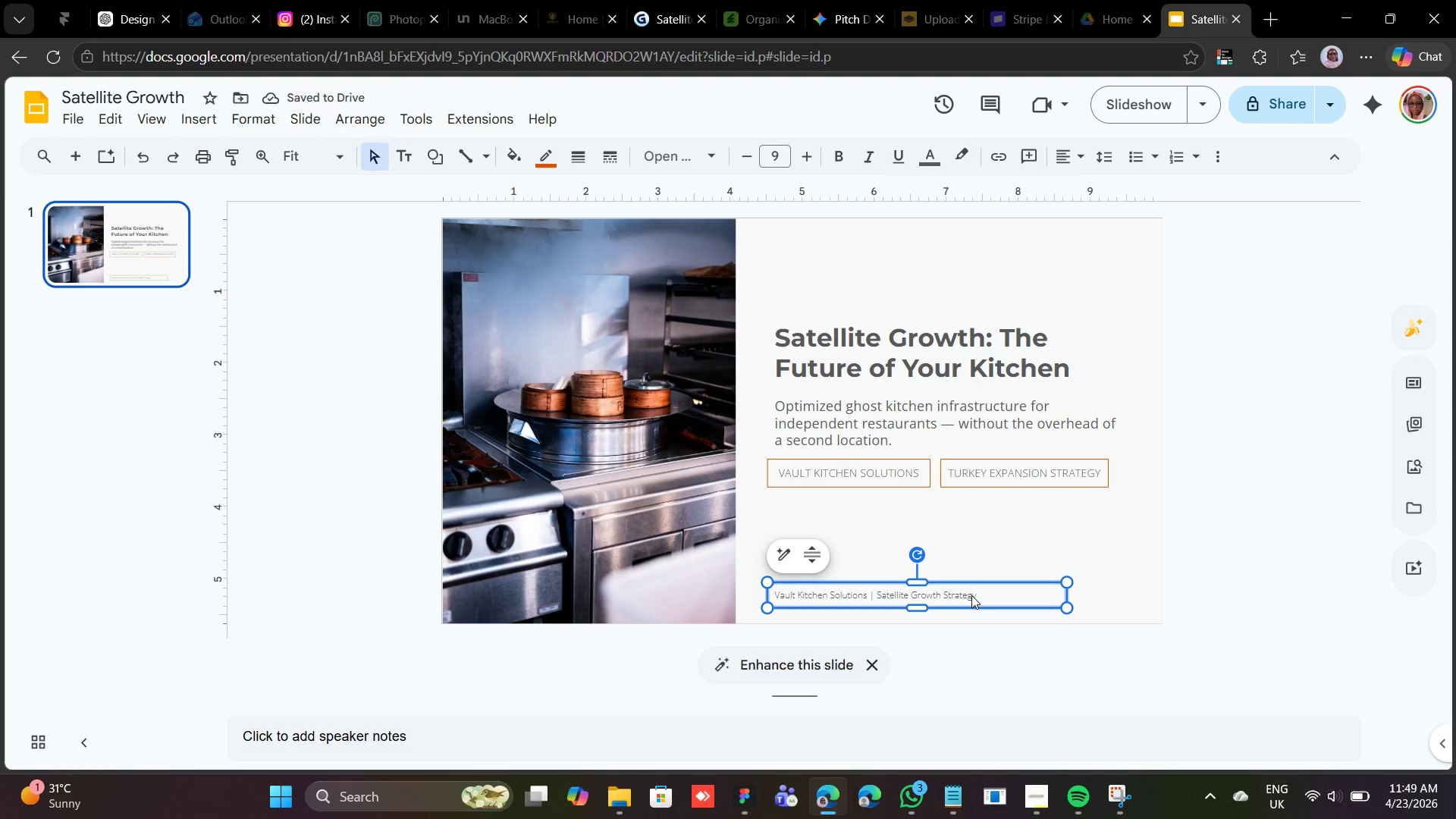 
left_click([971, 595])
 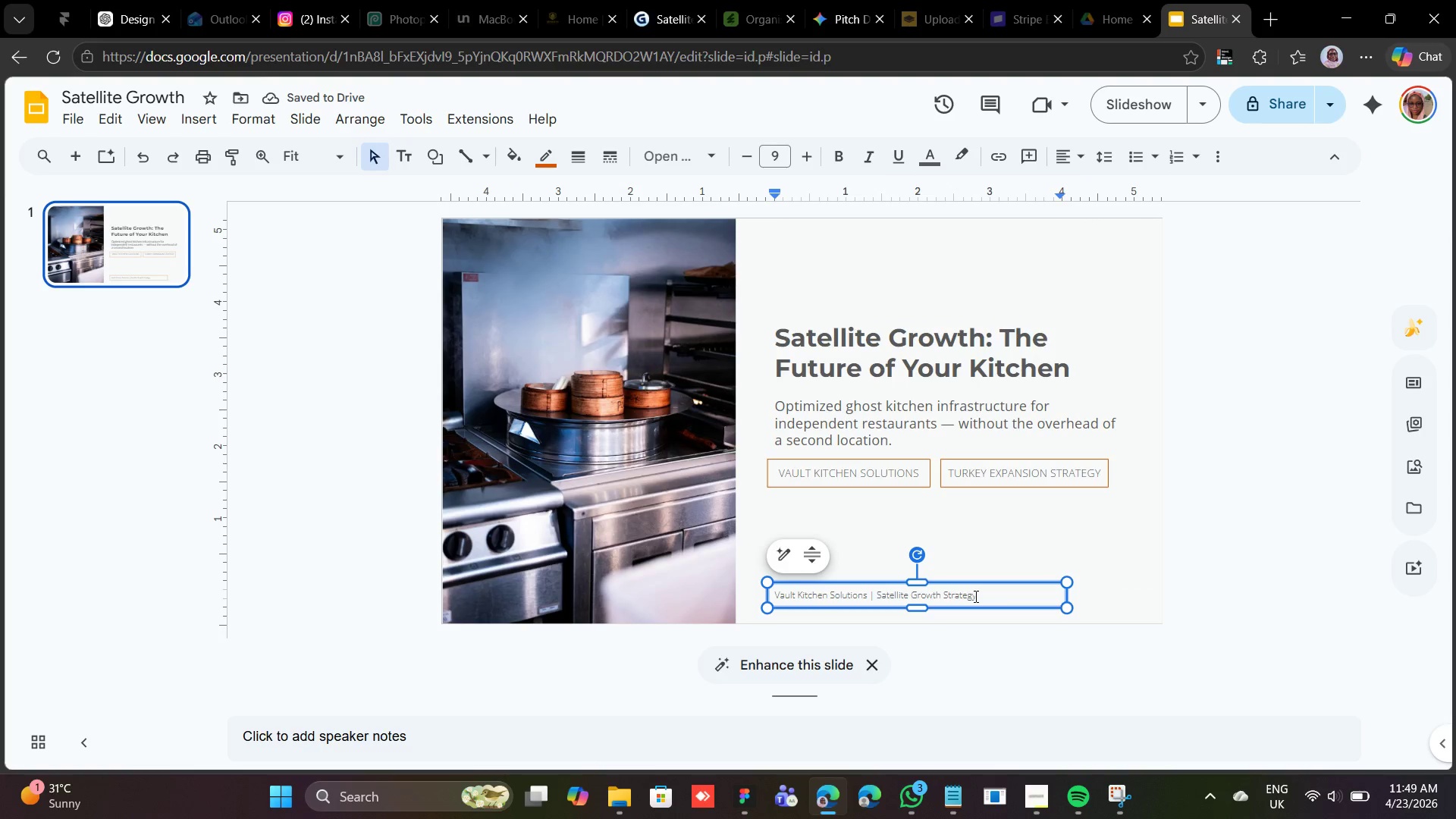 
left_click([974, 596])
 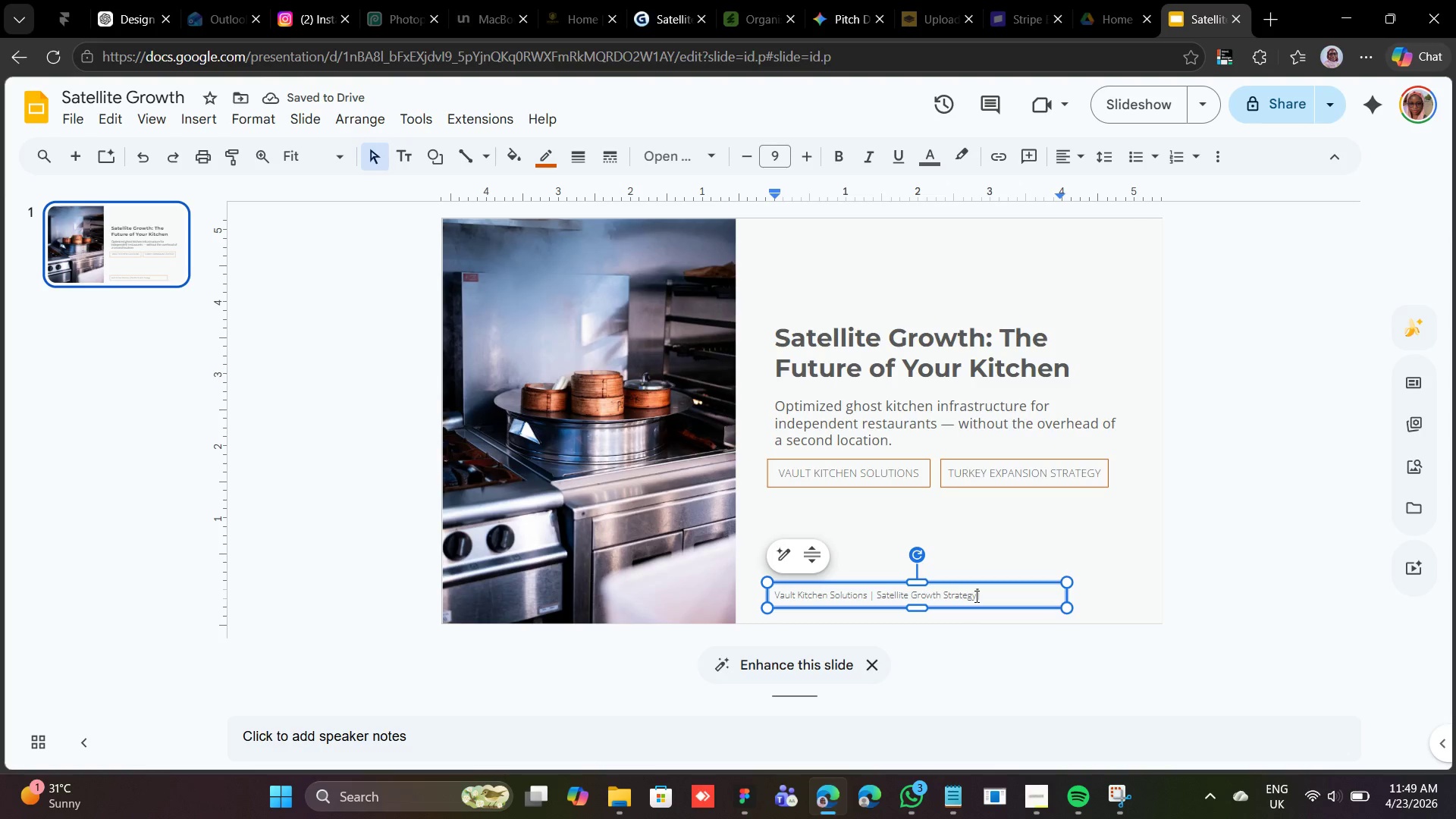 
key(Space)
 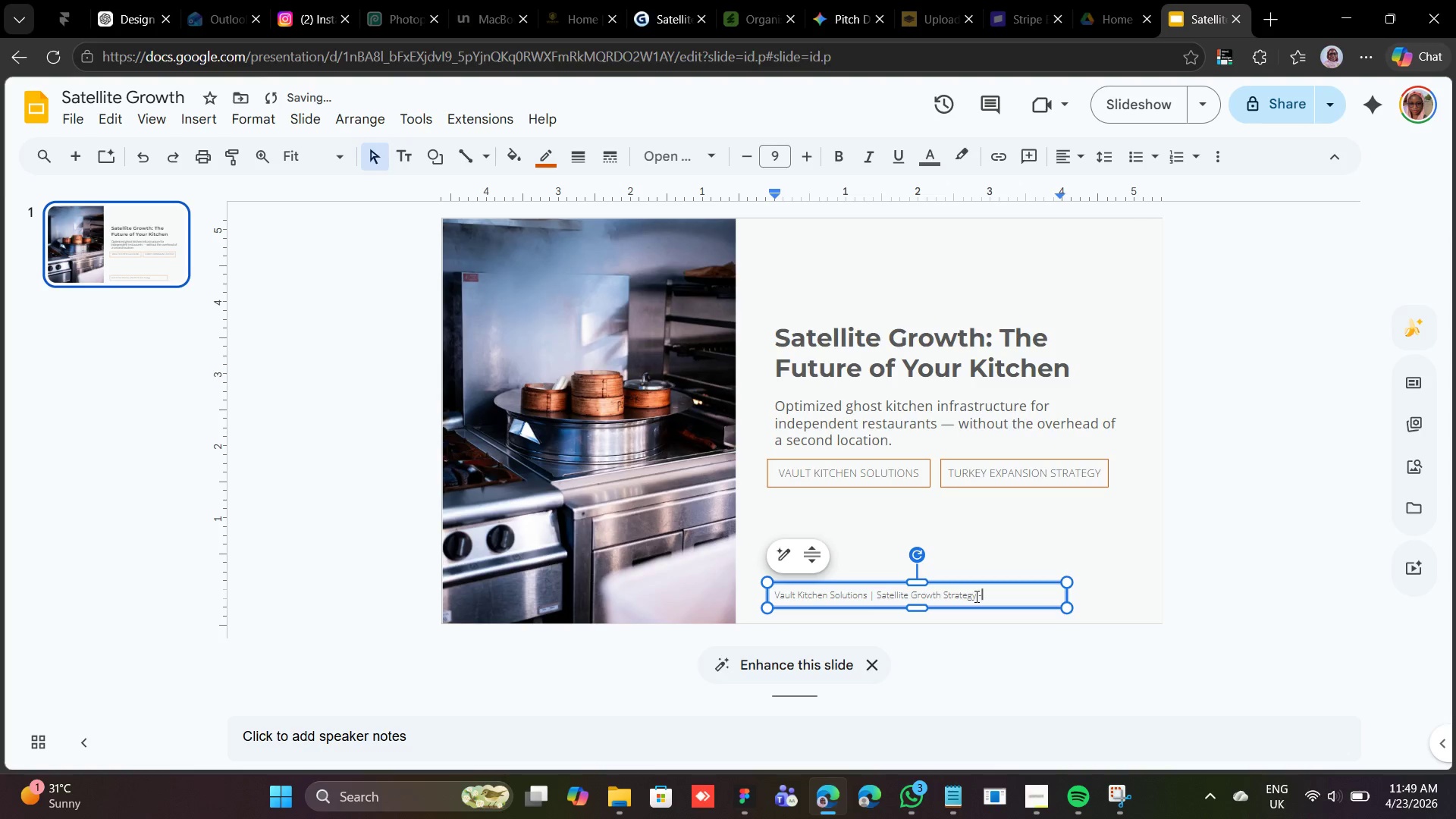 
key(Minus)
 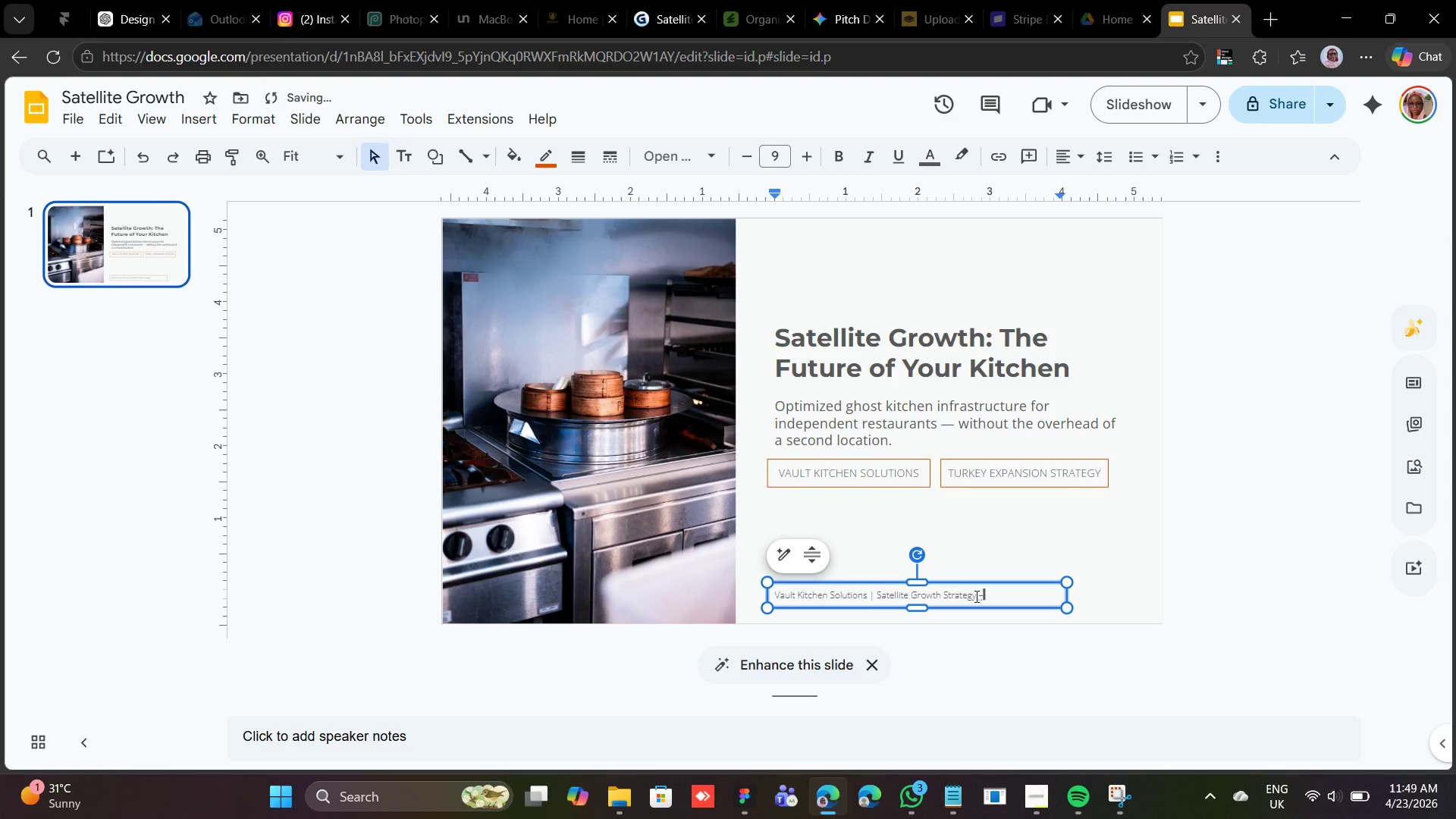 
key(Minus)
 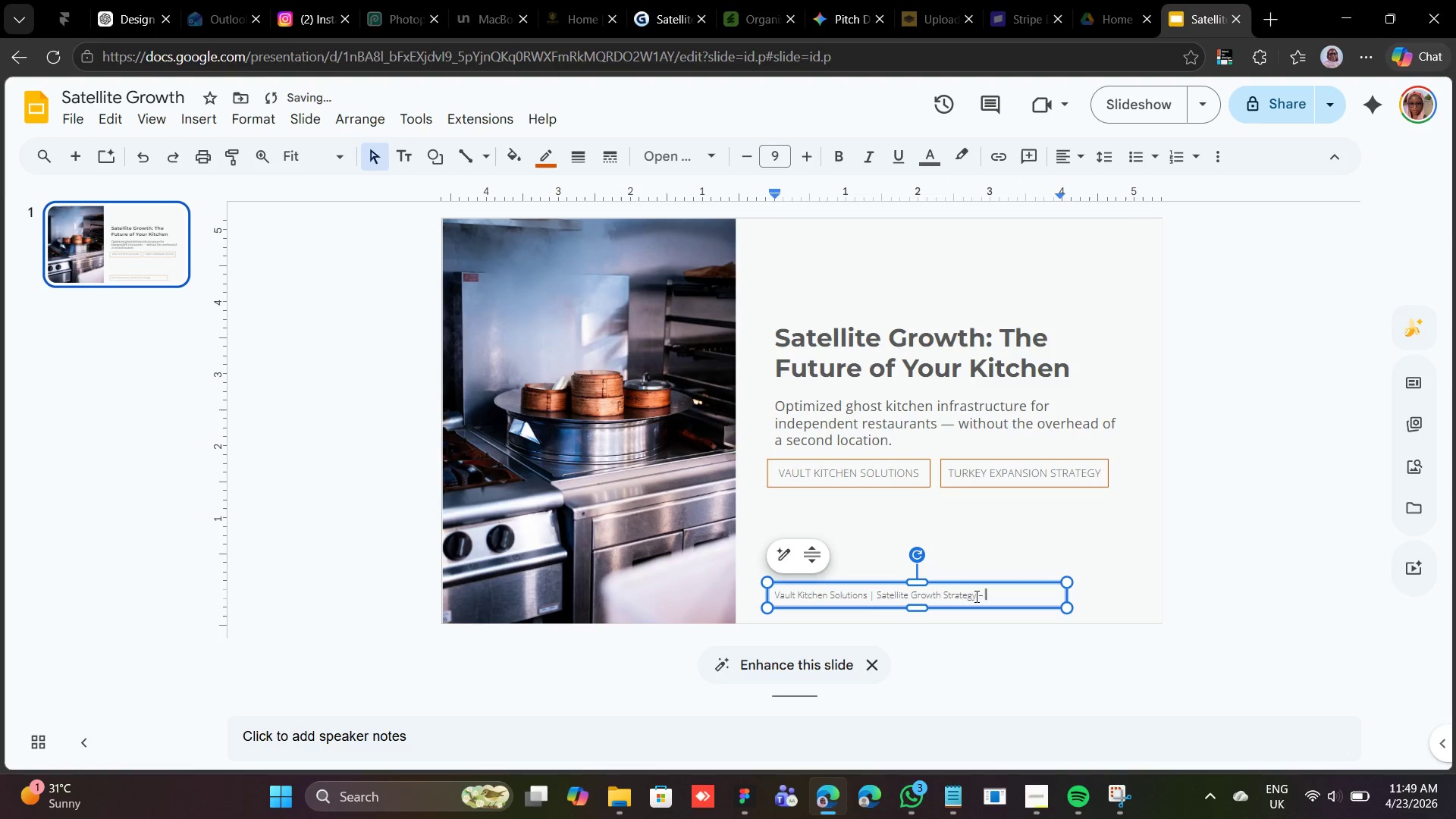 
key(Space)
 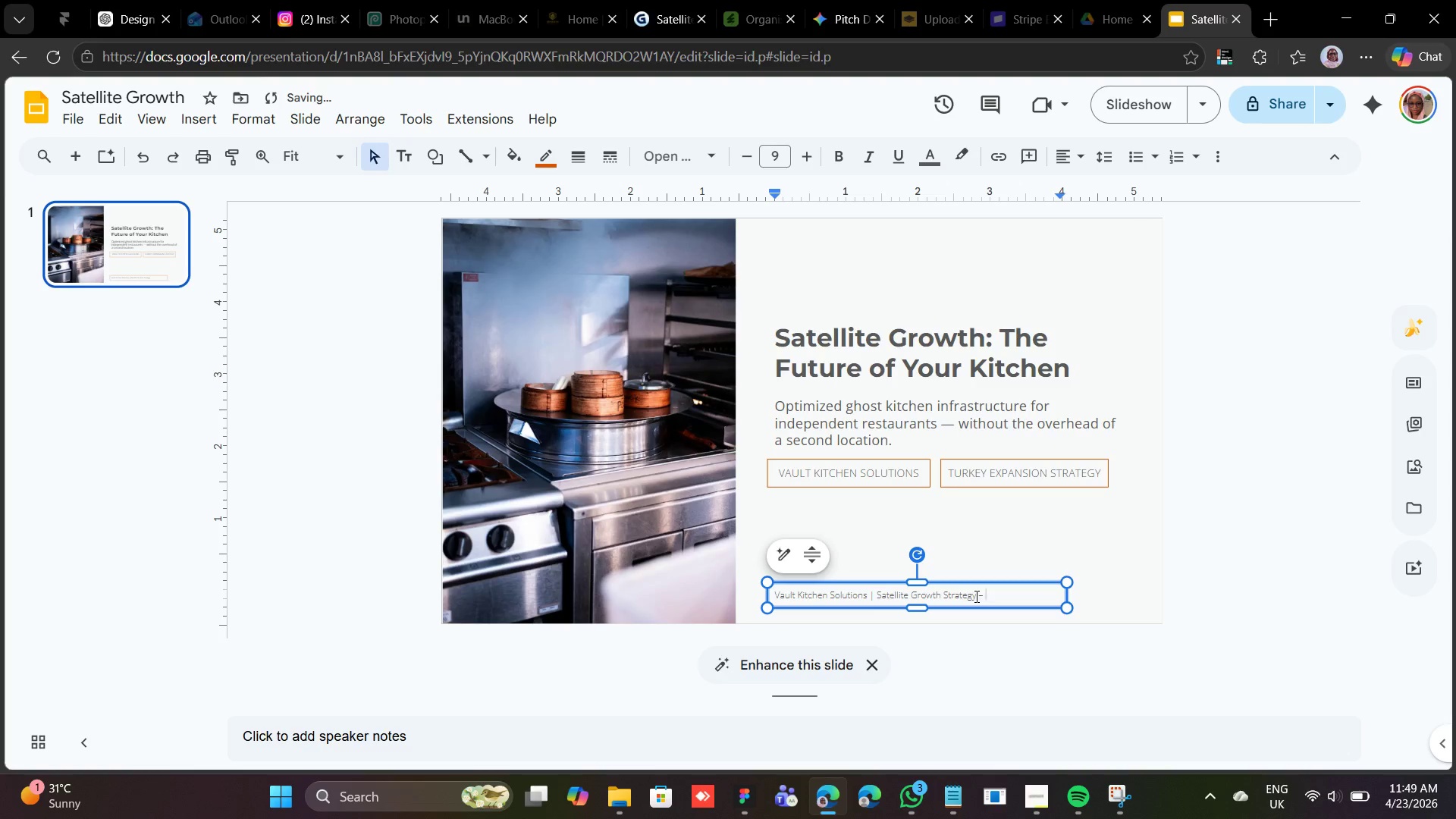 
key(1)
 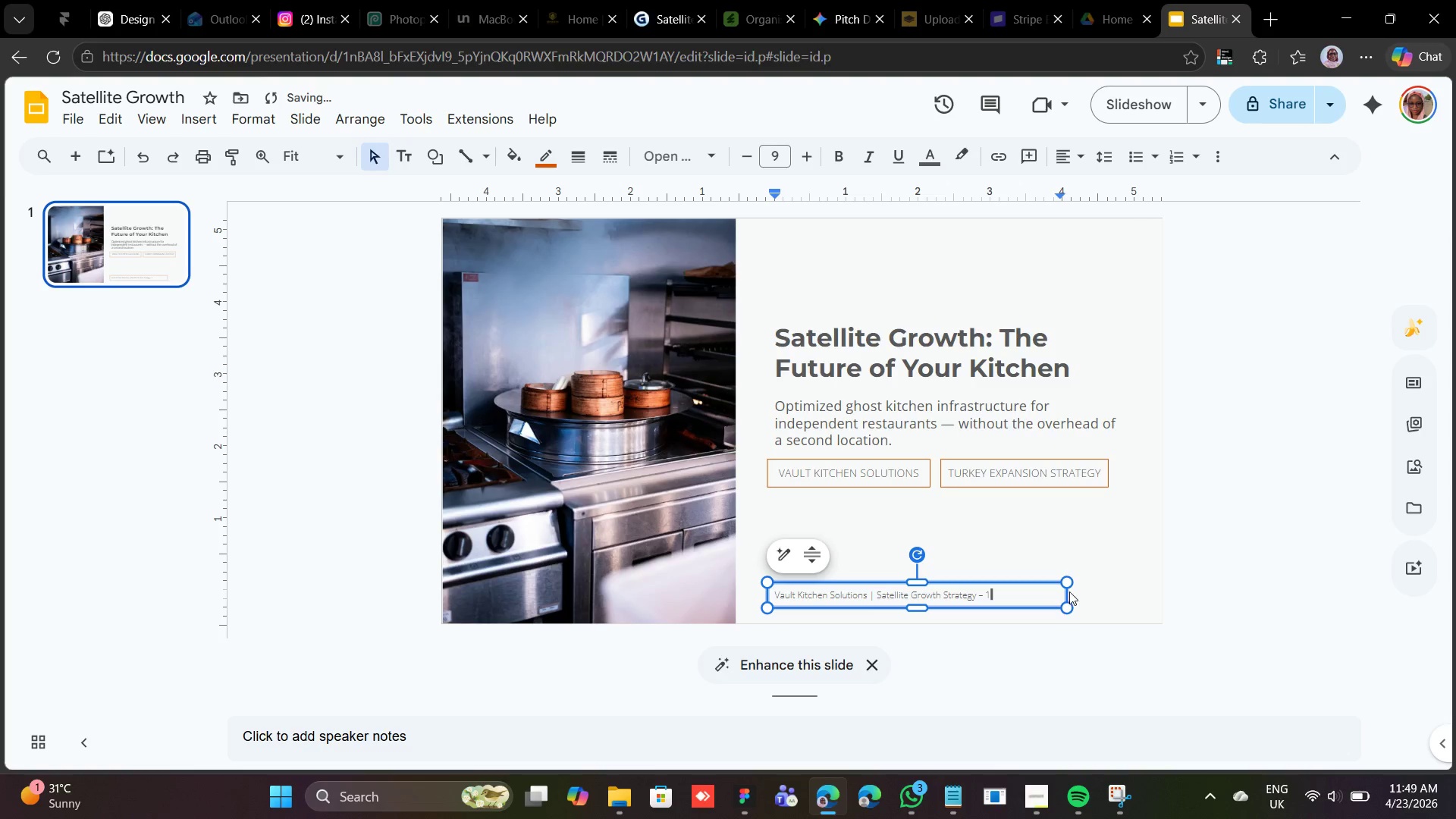 
left_click_drag(start_coordinate=[1067, 592], to_coordinate=[1004, 598])
 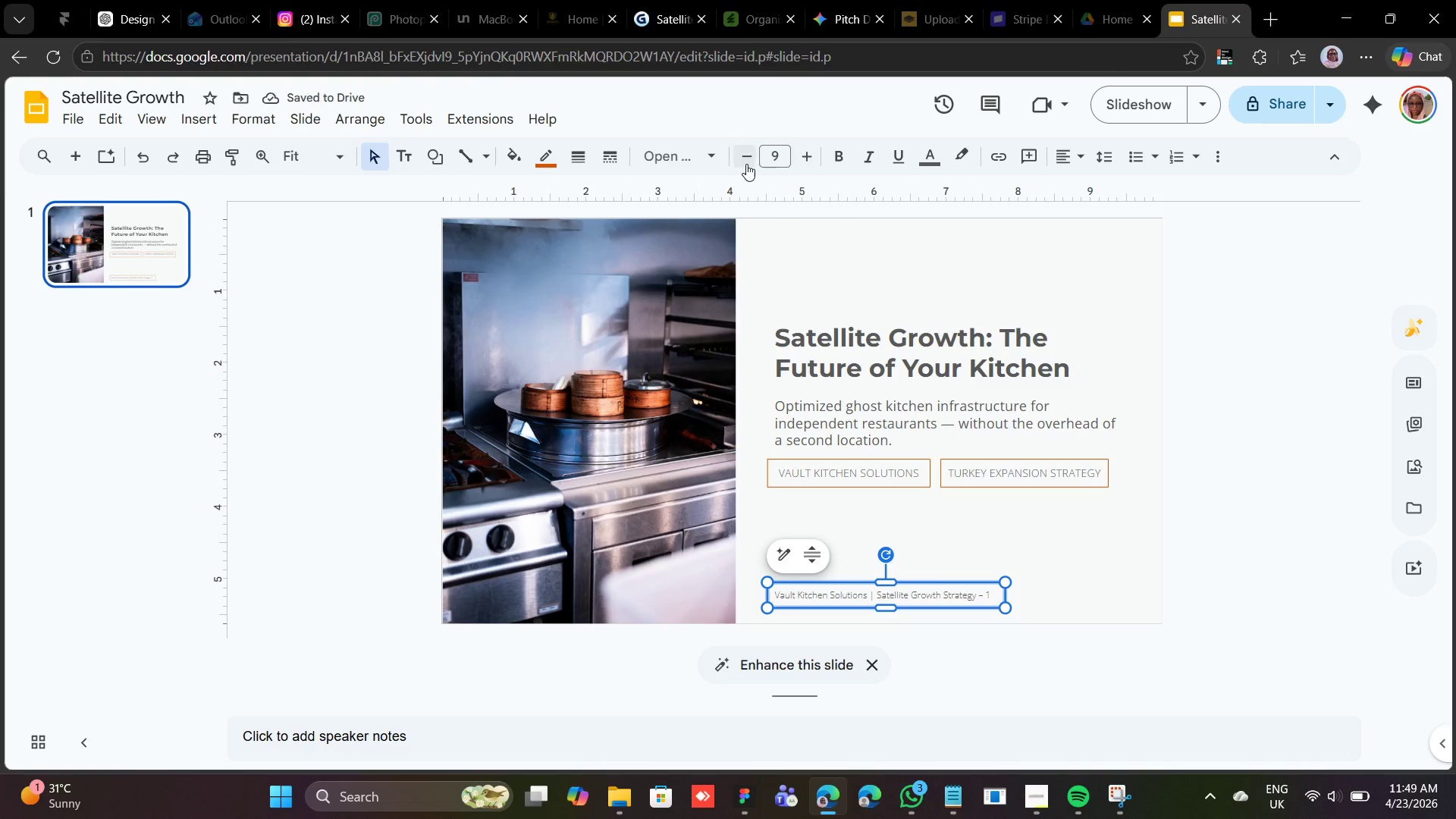 
left_click([732, 162])
 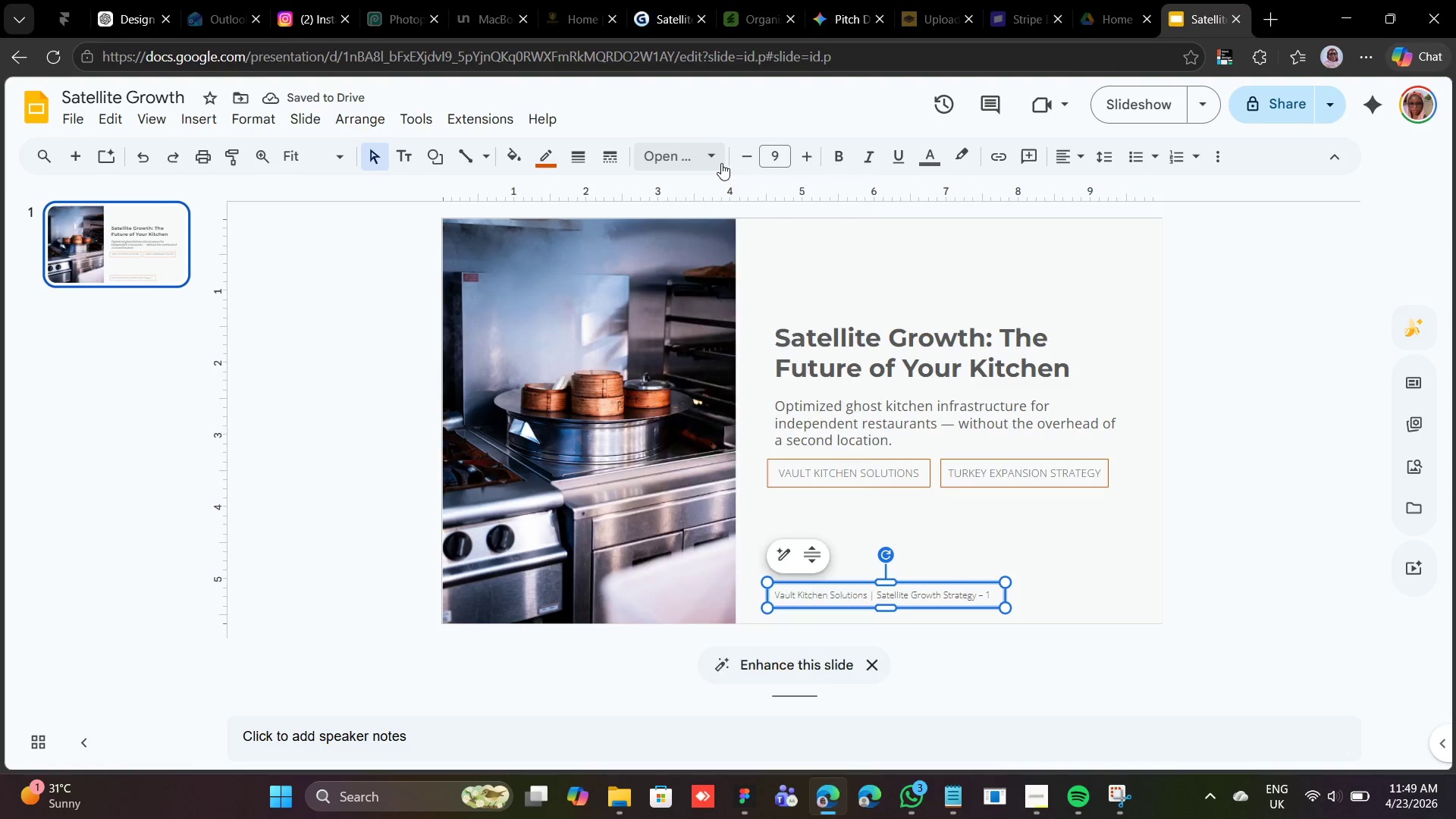 
left_click([721, 163])
 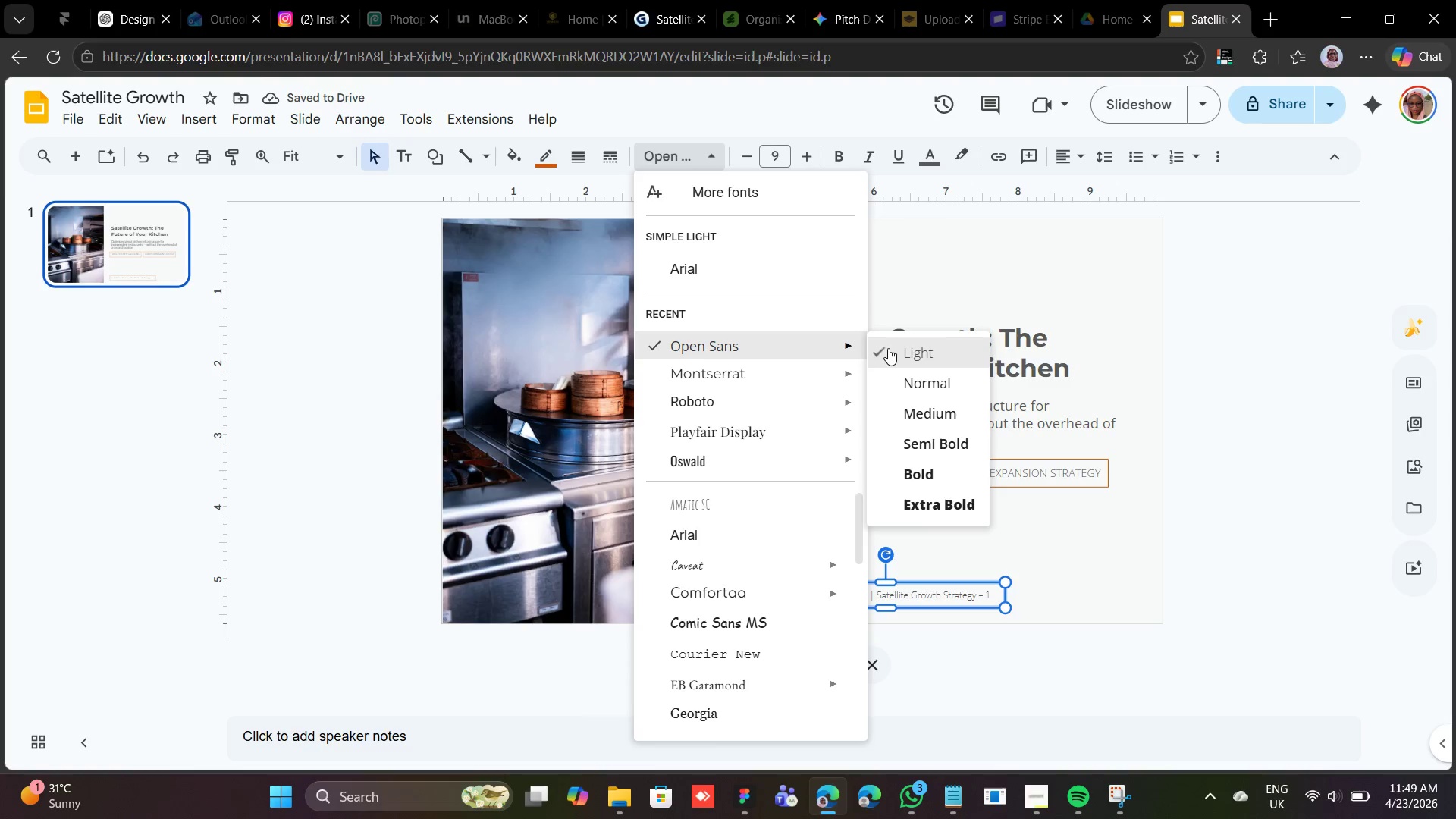 
left_click([907, 376])
 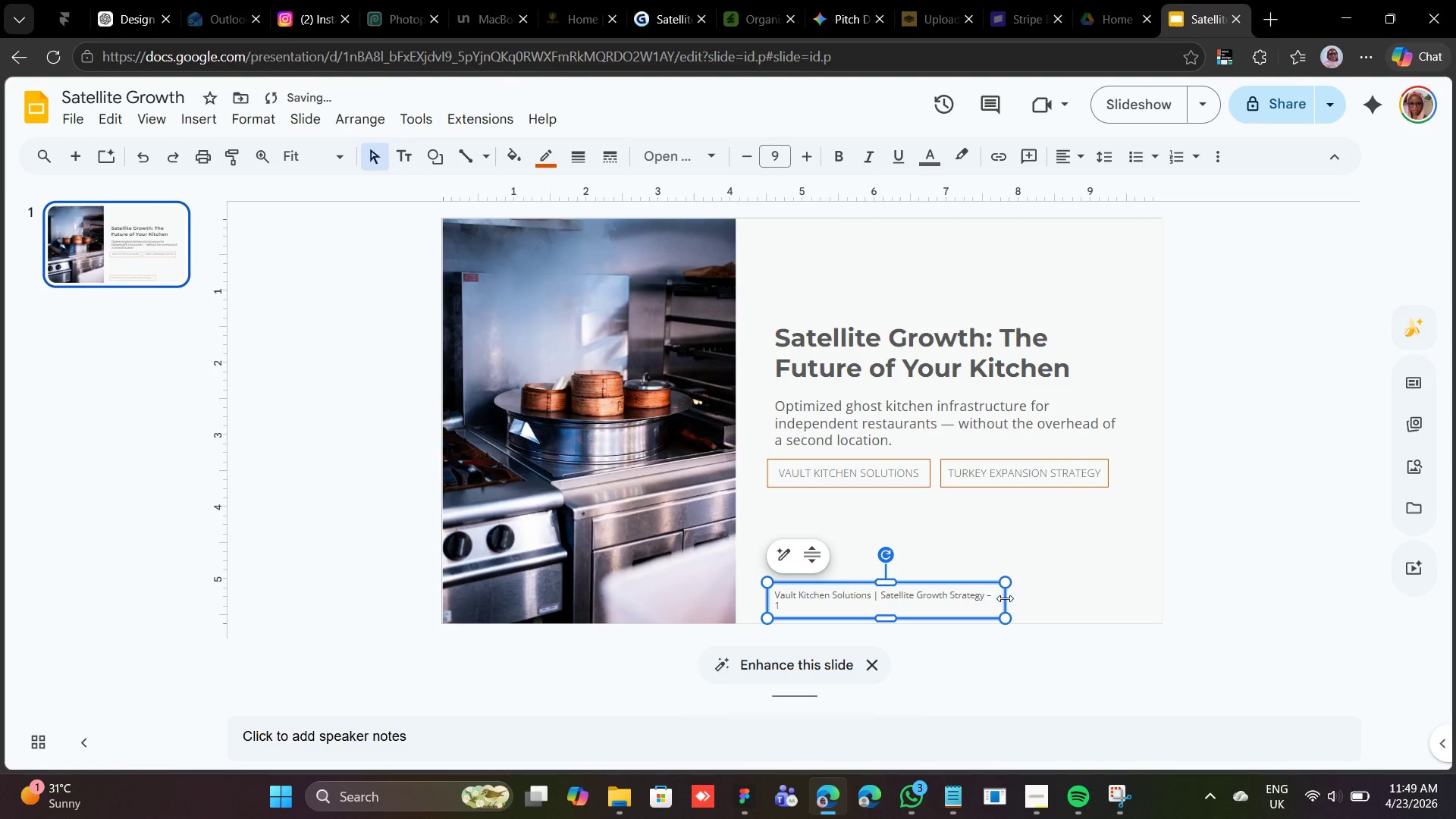 
left_click_drag(start_coordinate=[1005, 598], to_coordinate=[1027, 597])
 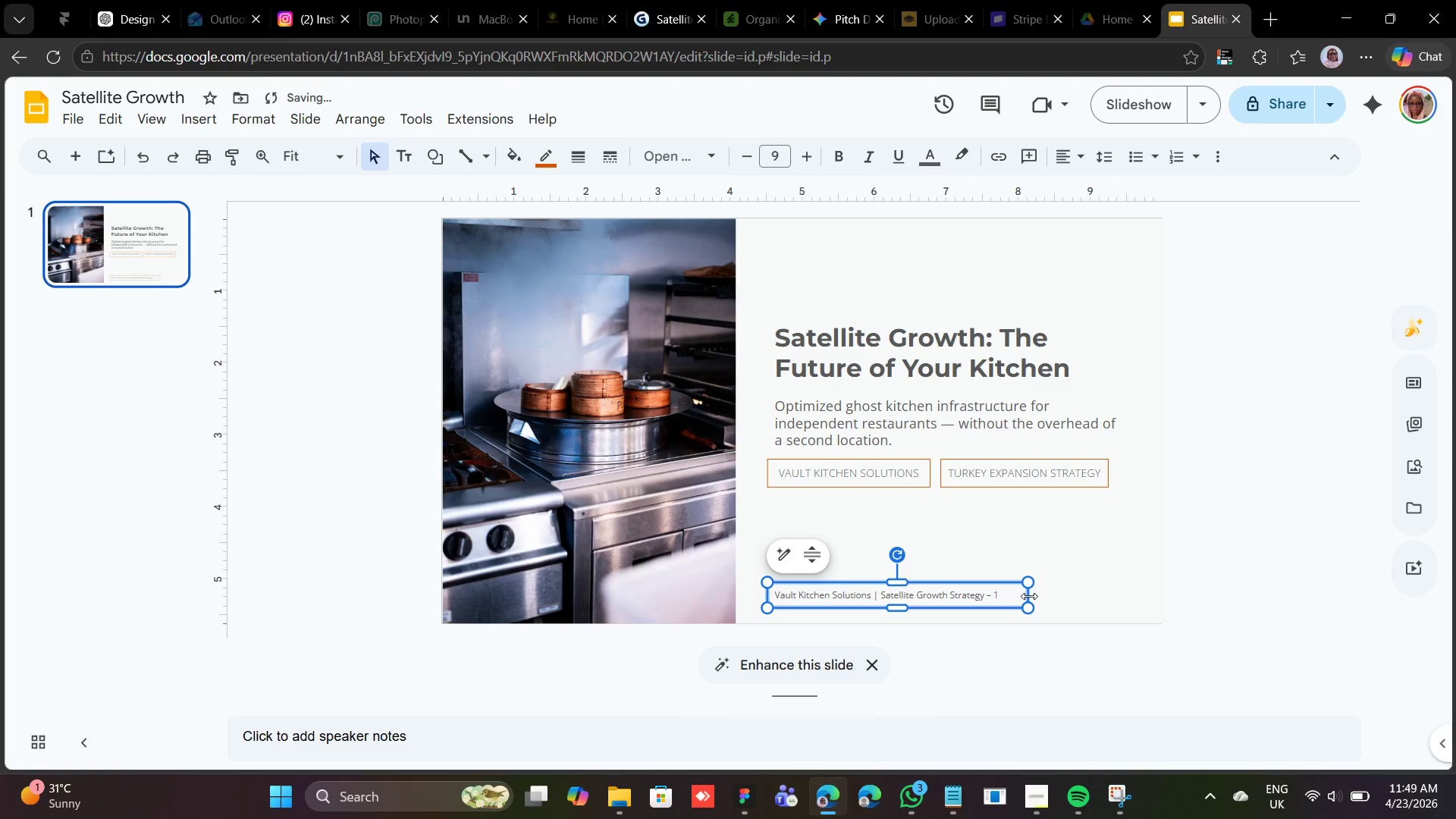 
left_click_drag(start_coordinate=[1029, 596], to_coordinate=[1015, 599])
 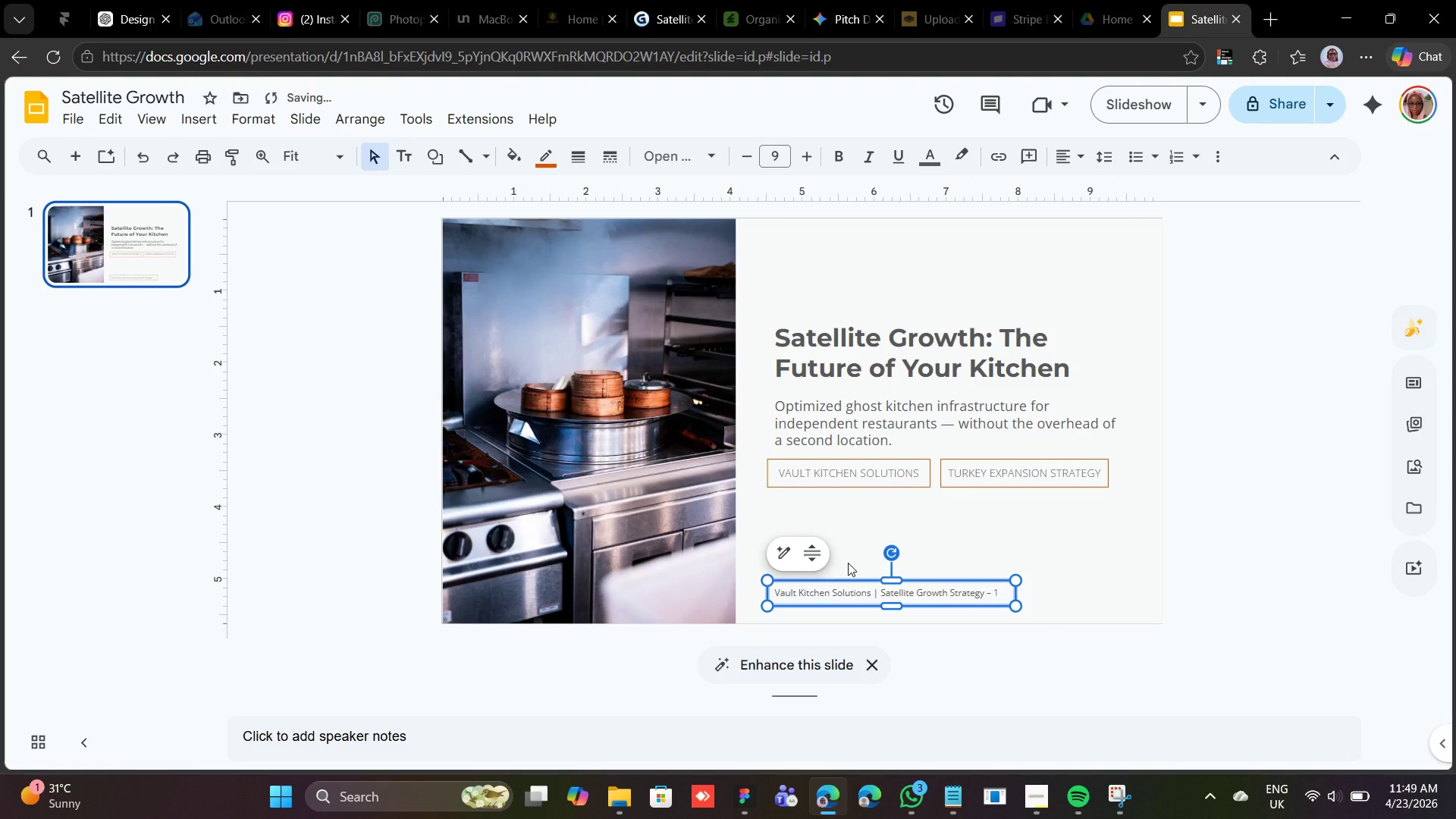 
wait(7.66)
 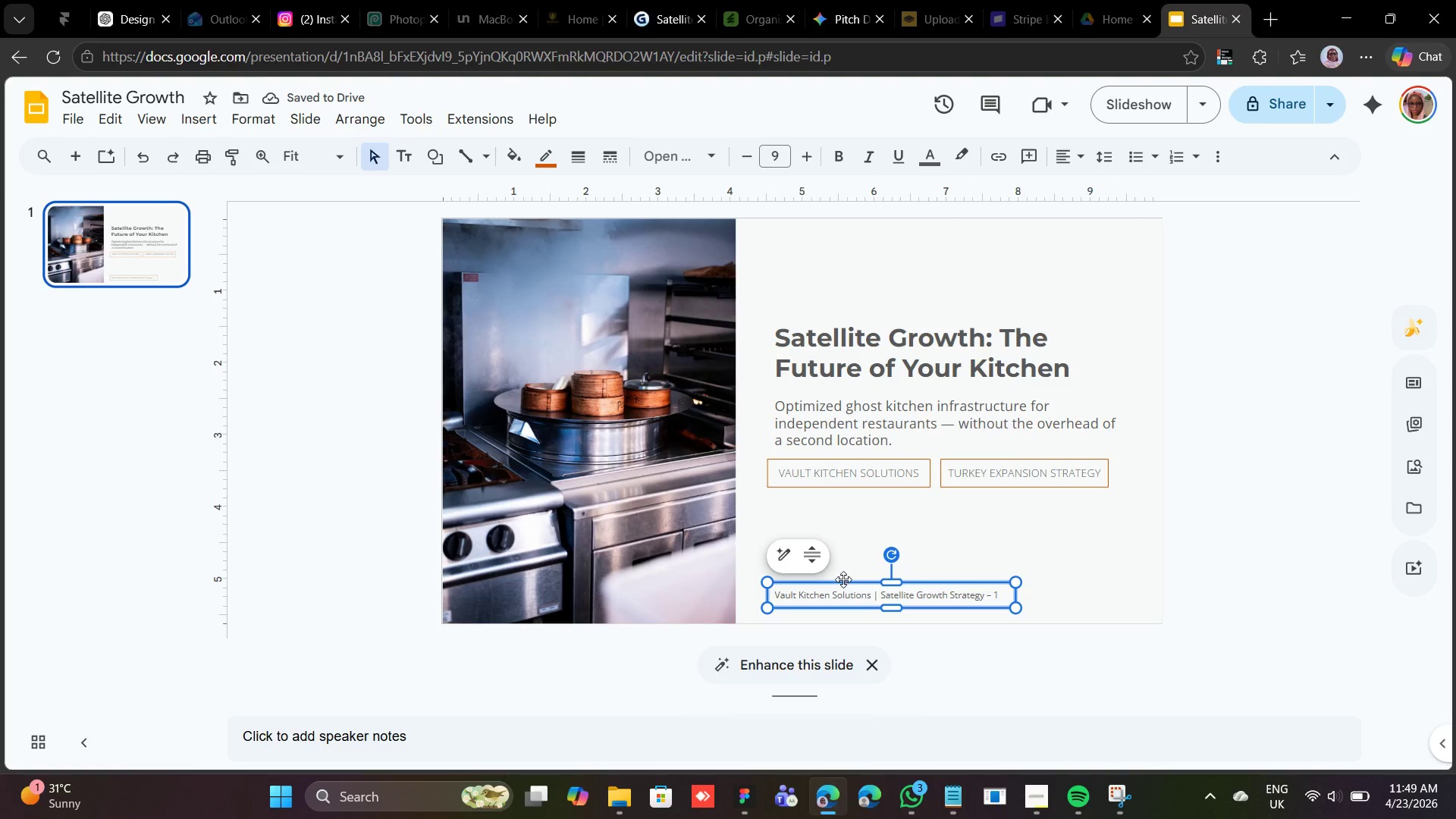 
left_click([1037, 781])